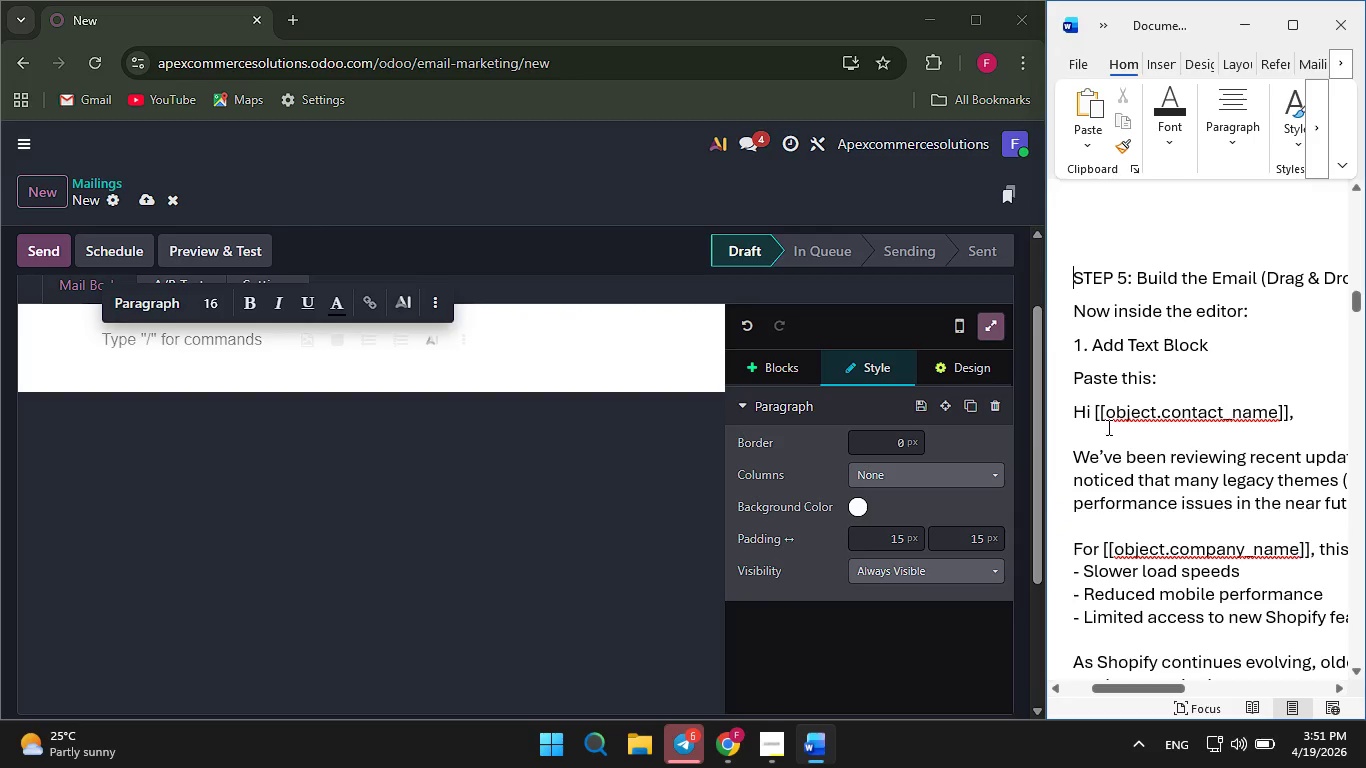 
key(ArrowDown)
 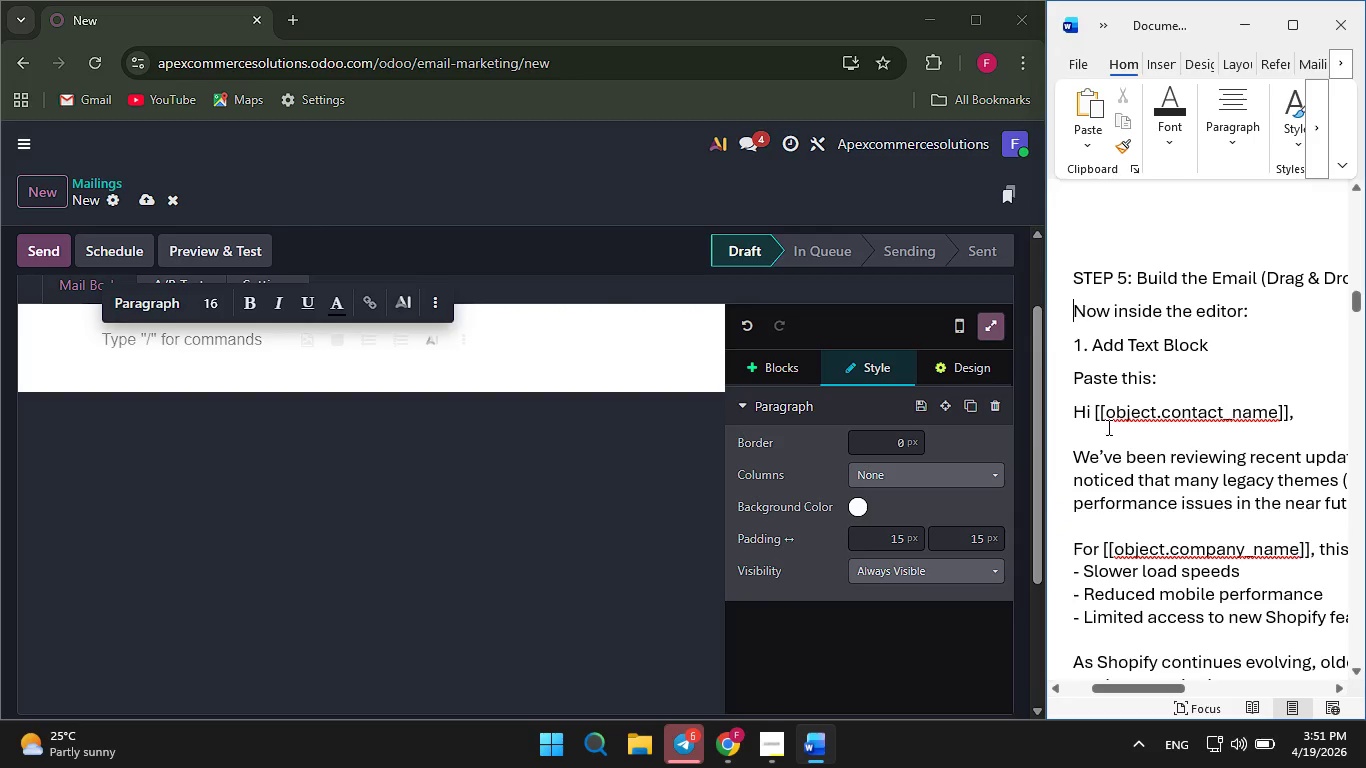 
key(ArrowDown)
 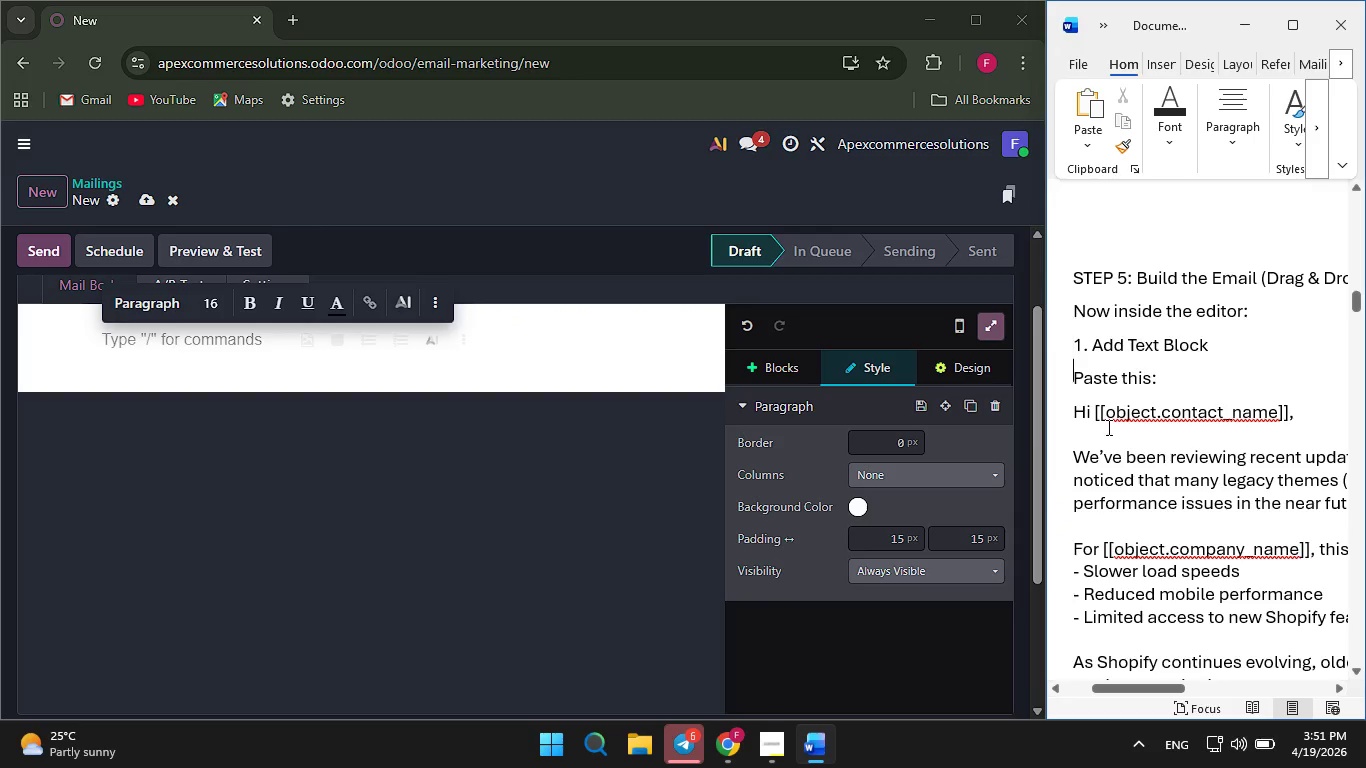 
key(ArrowDown)
 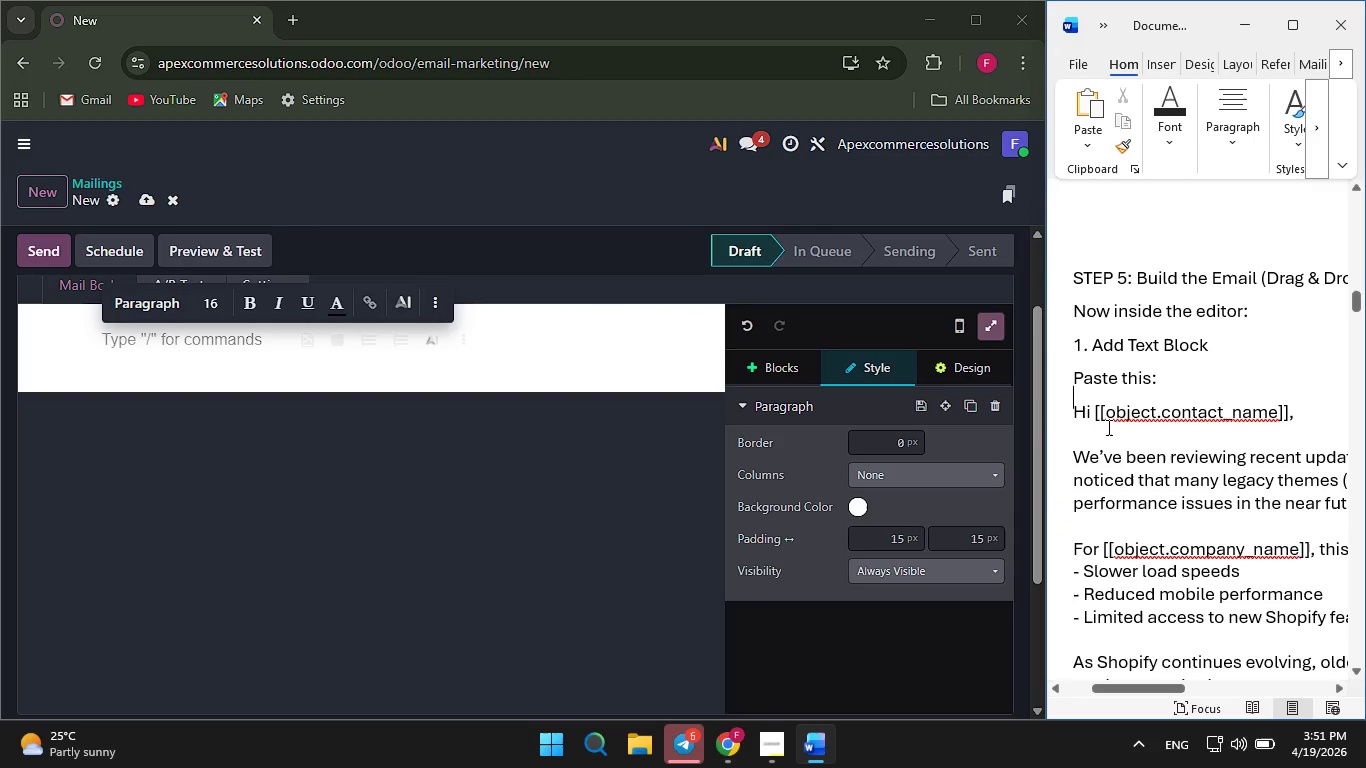 
key(ArrowDown)
 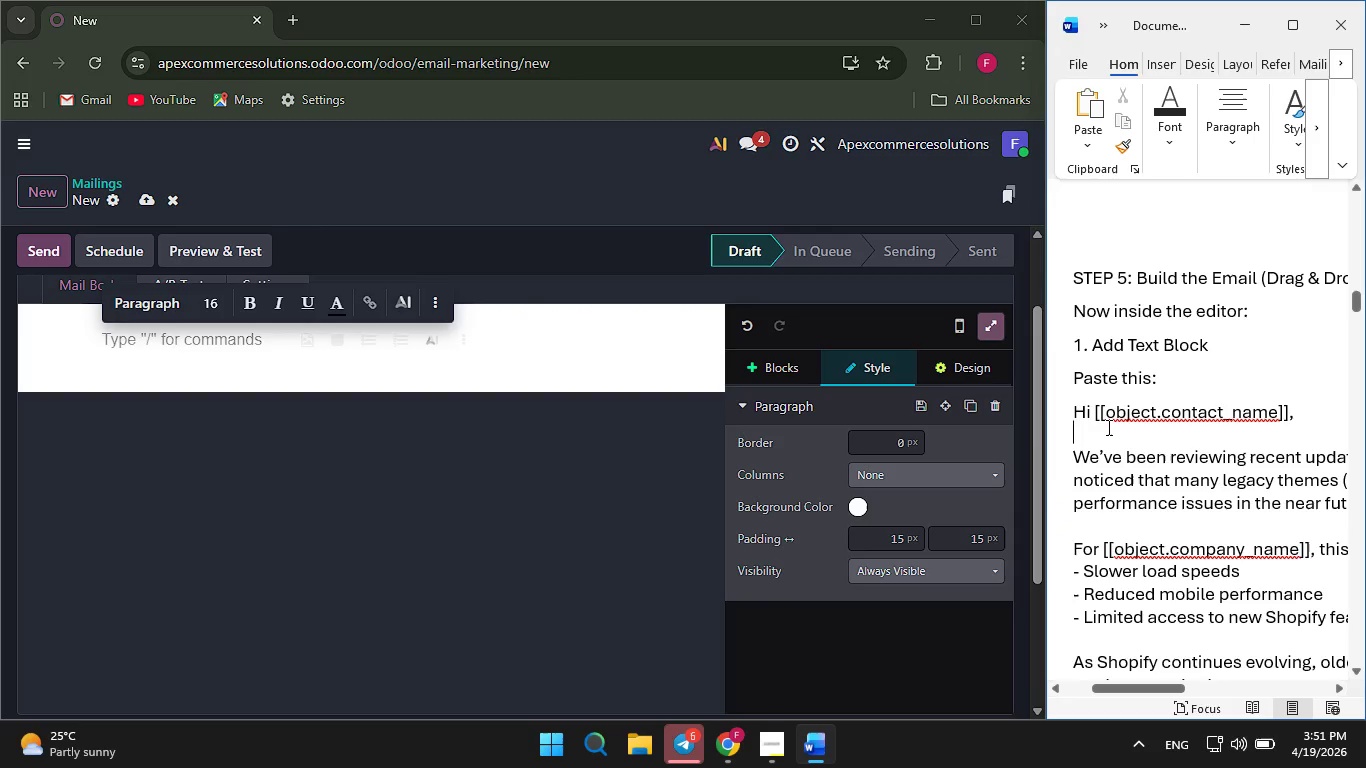 
key(ArrowDown)
 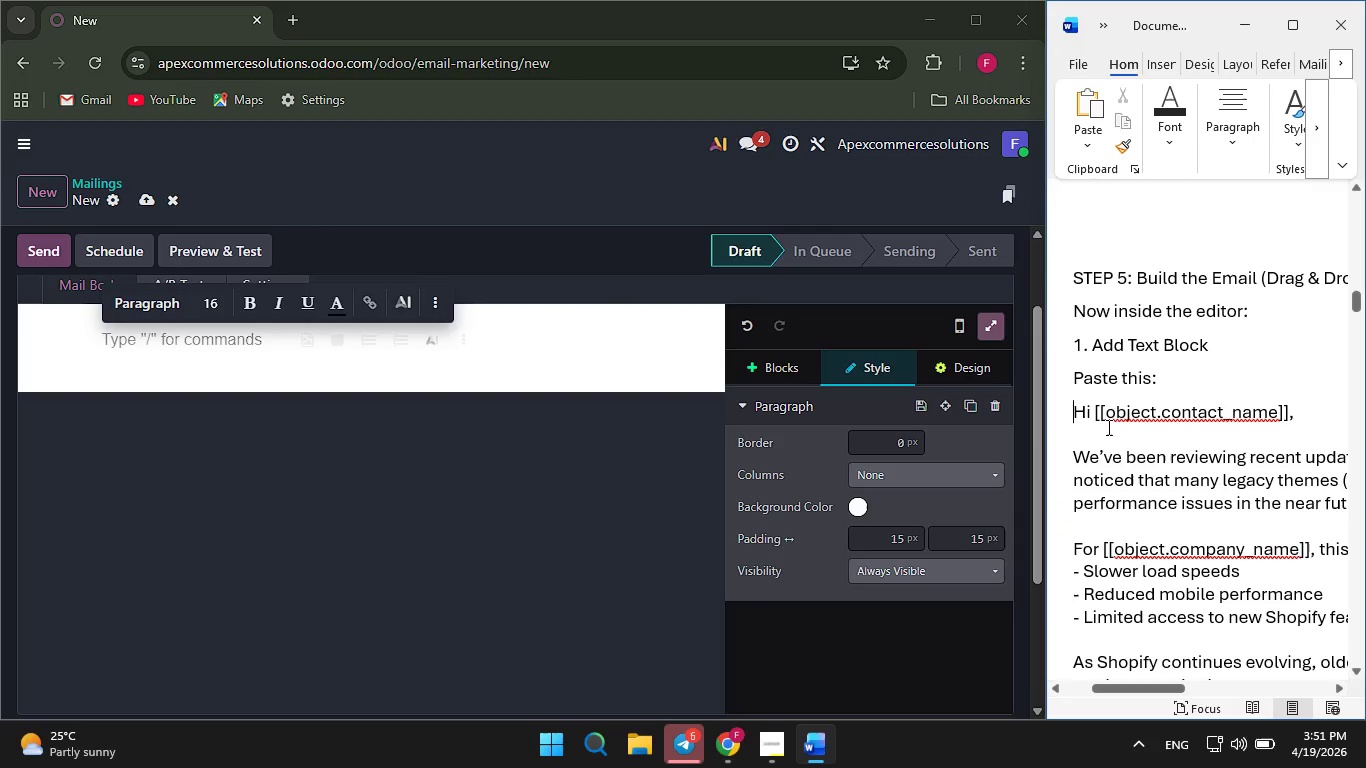 
key(ArrowUp)
 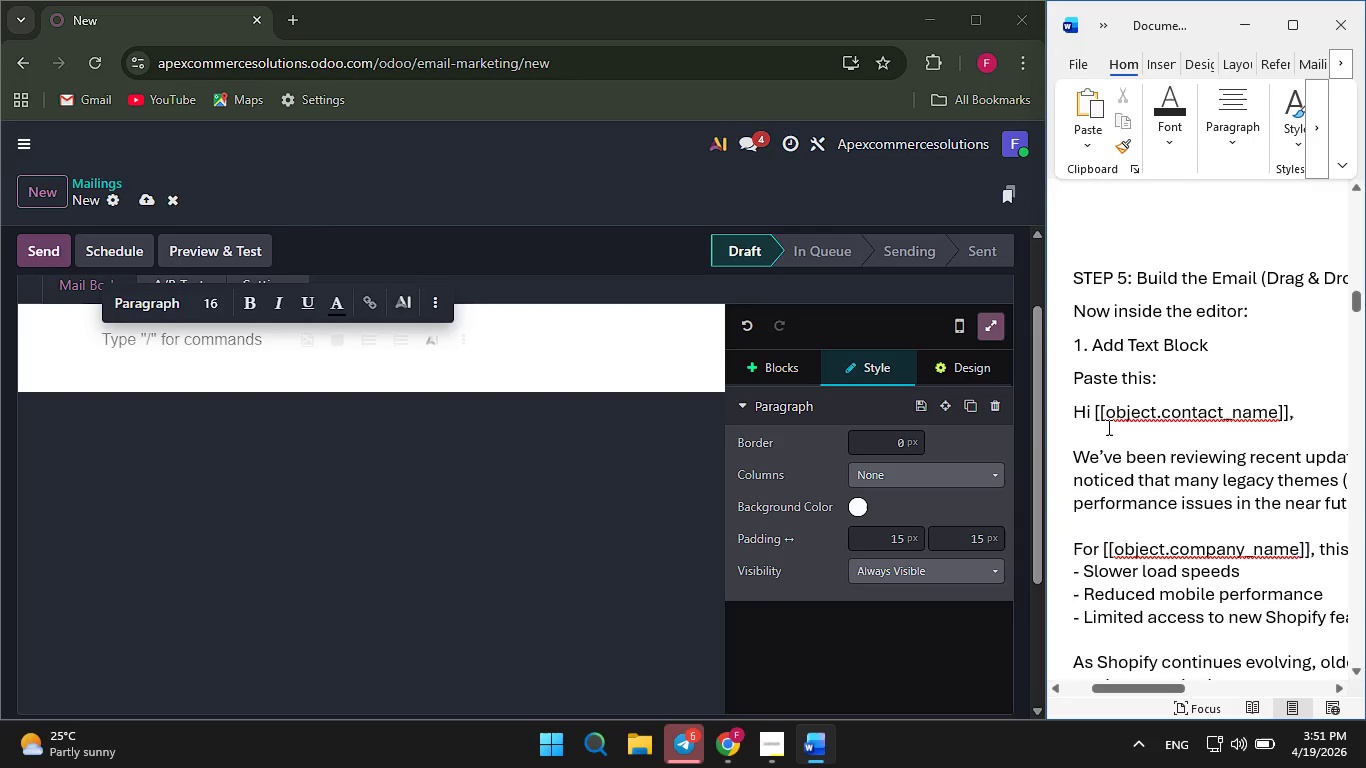 
key(Shift+ArrowDown)
 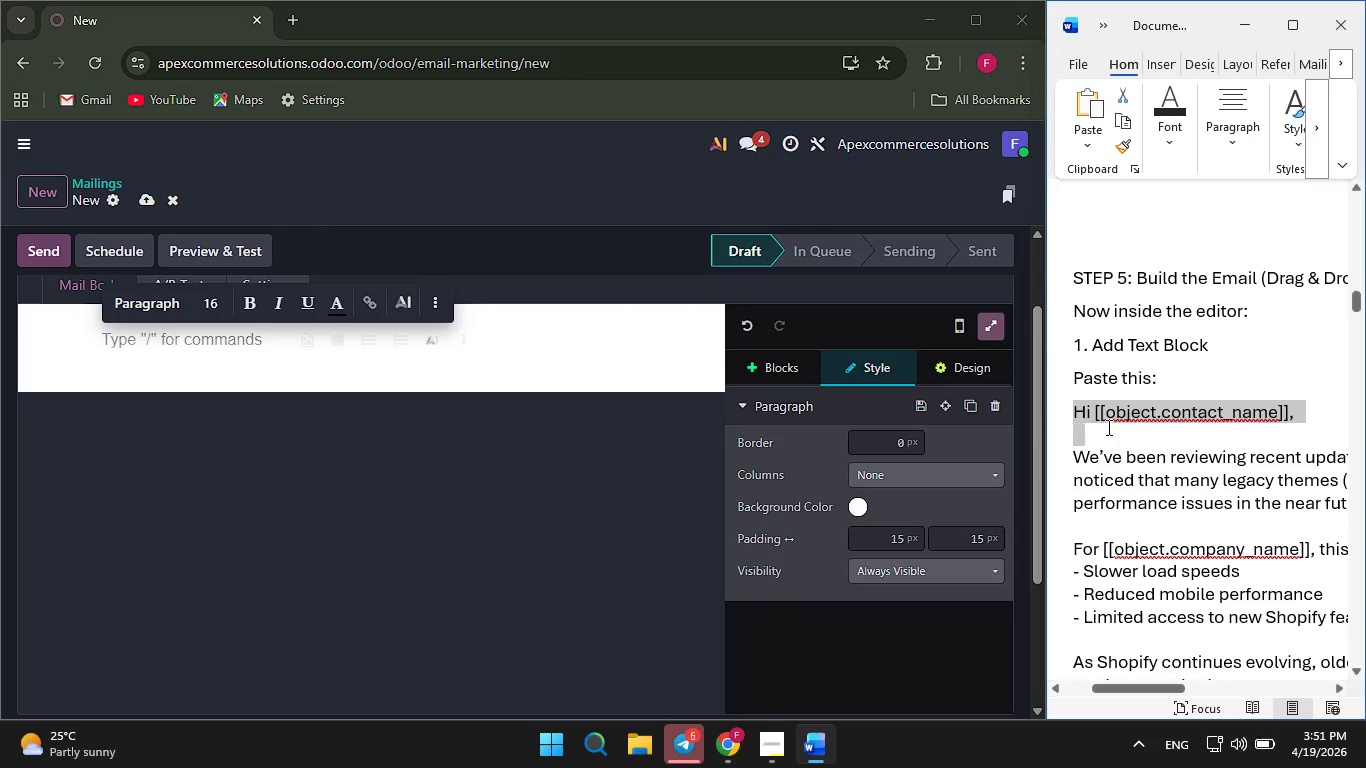 
key(Shift+ArrowDown)
 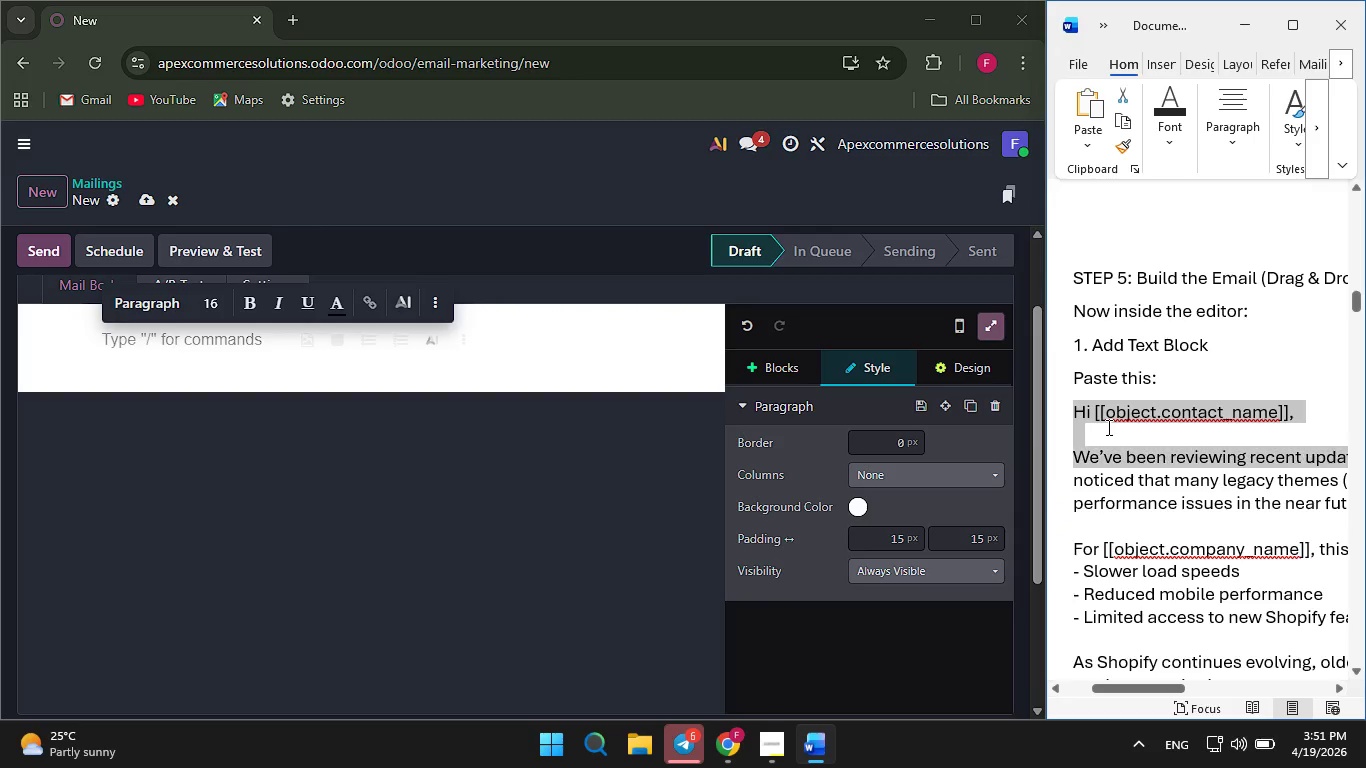 
key(Shift+ArrowDown)
 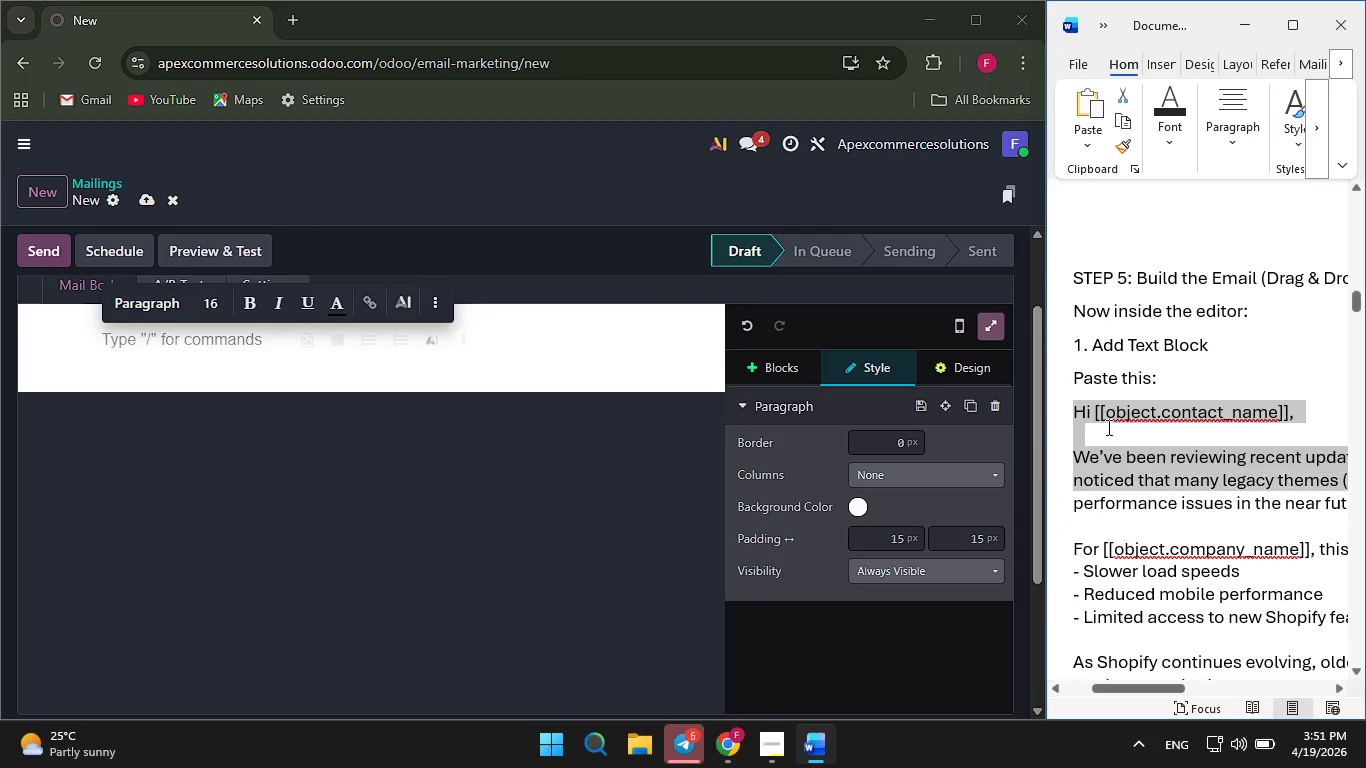 
key(Shift+ArrowDown)
 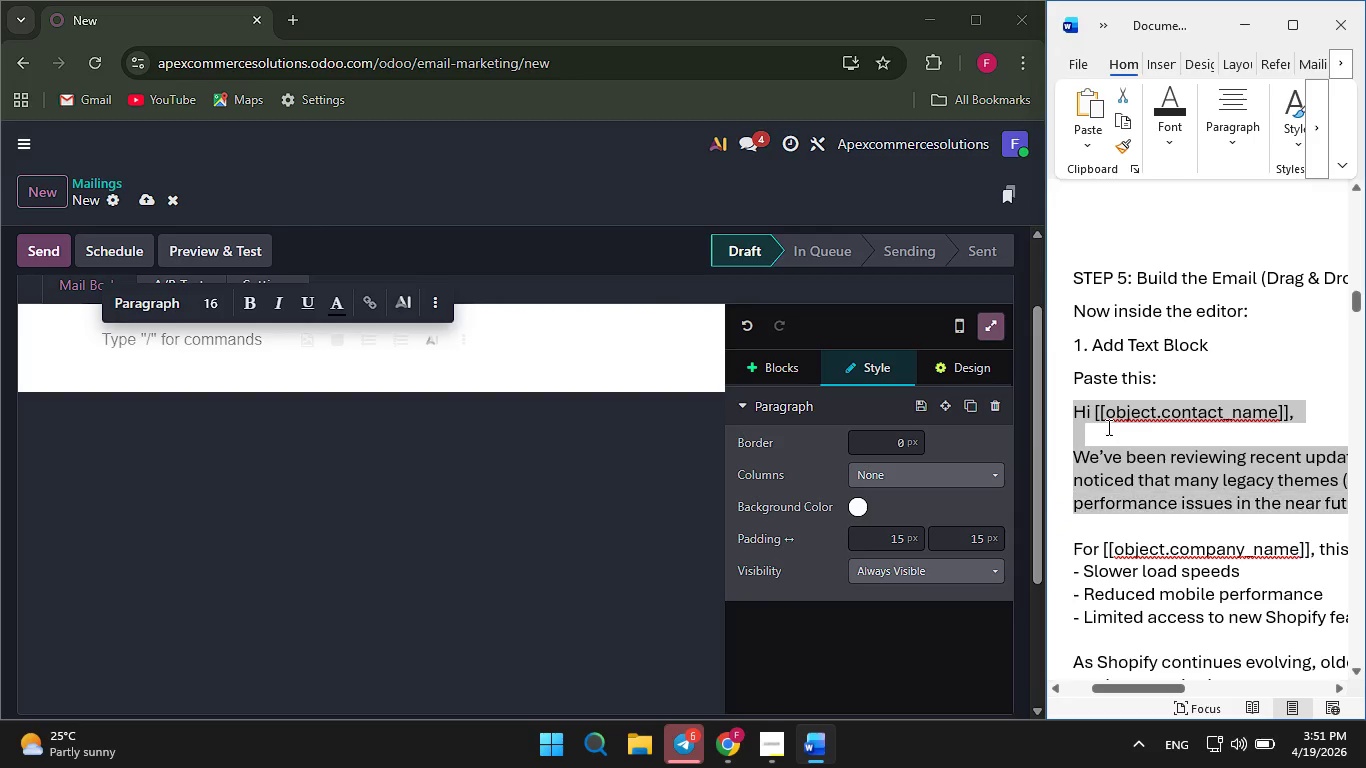 
key(Shift+ArrowDown)
 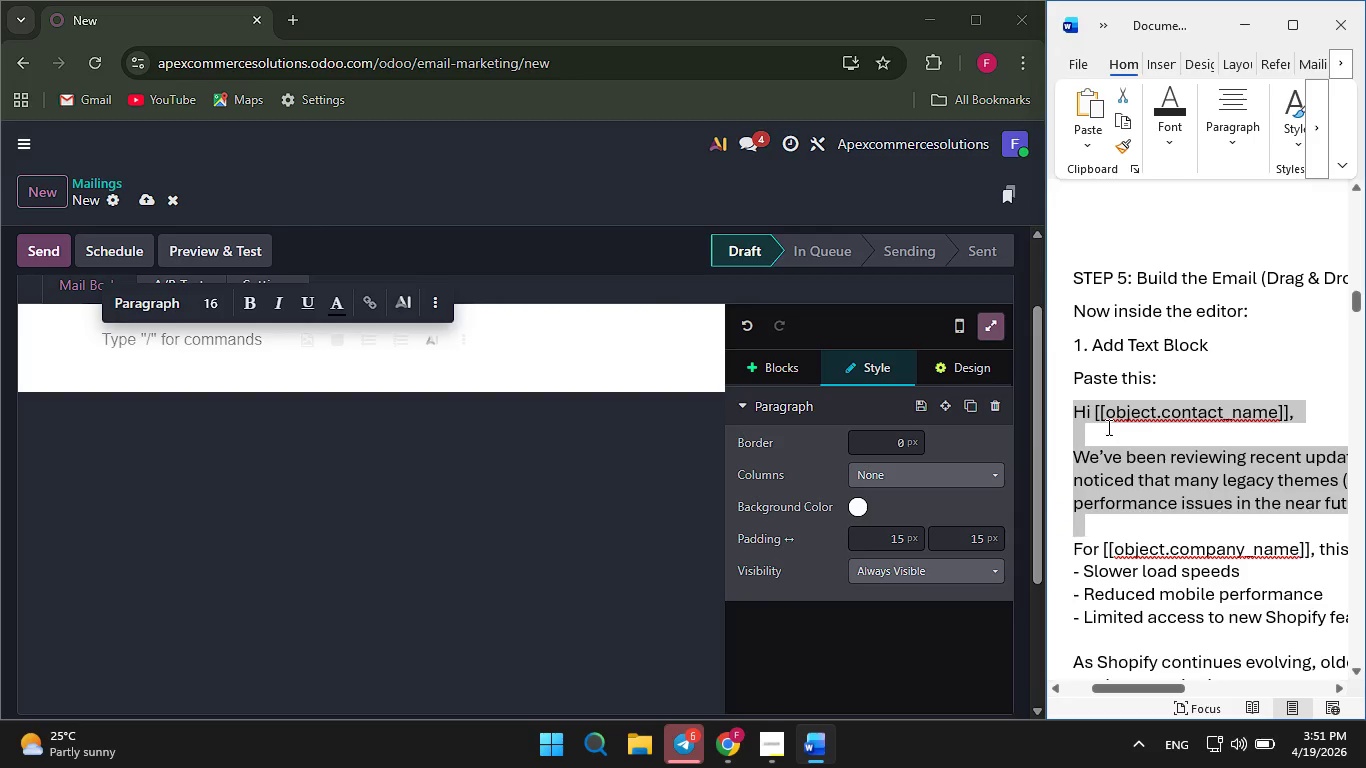 
key(Shift+ArrowDown)
 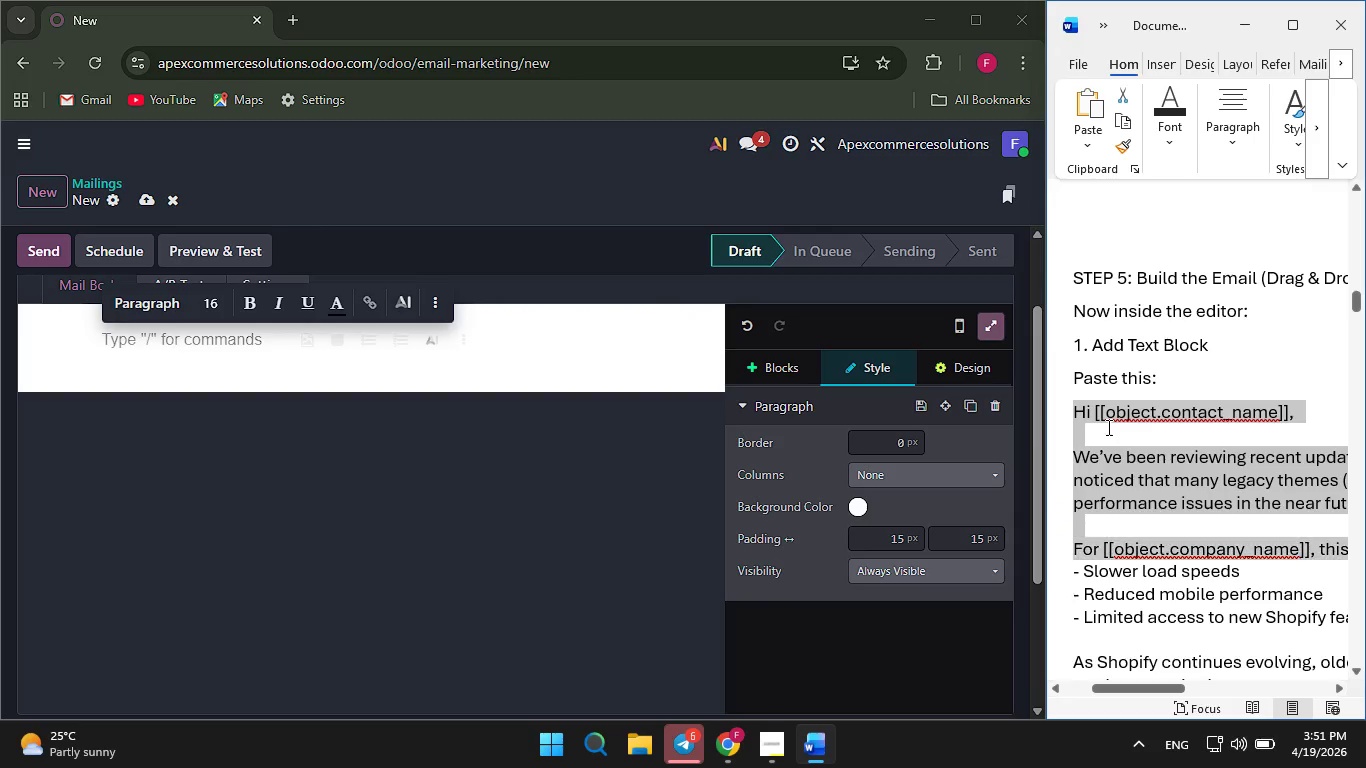 
key(Shift+ArrowDown)
 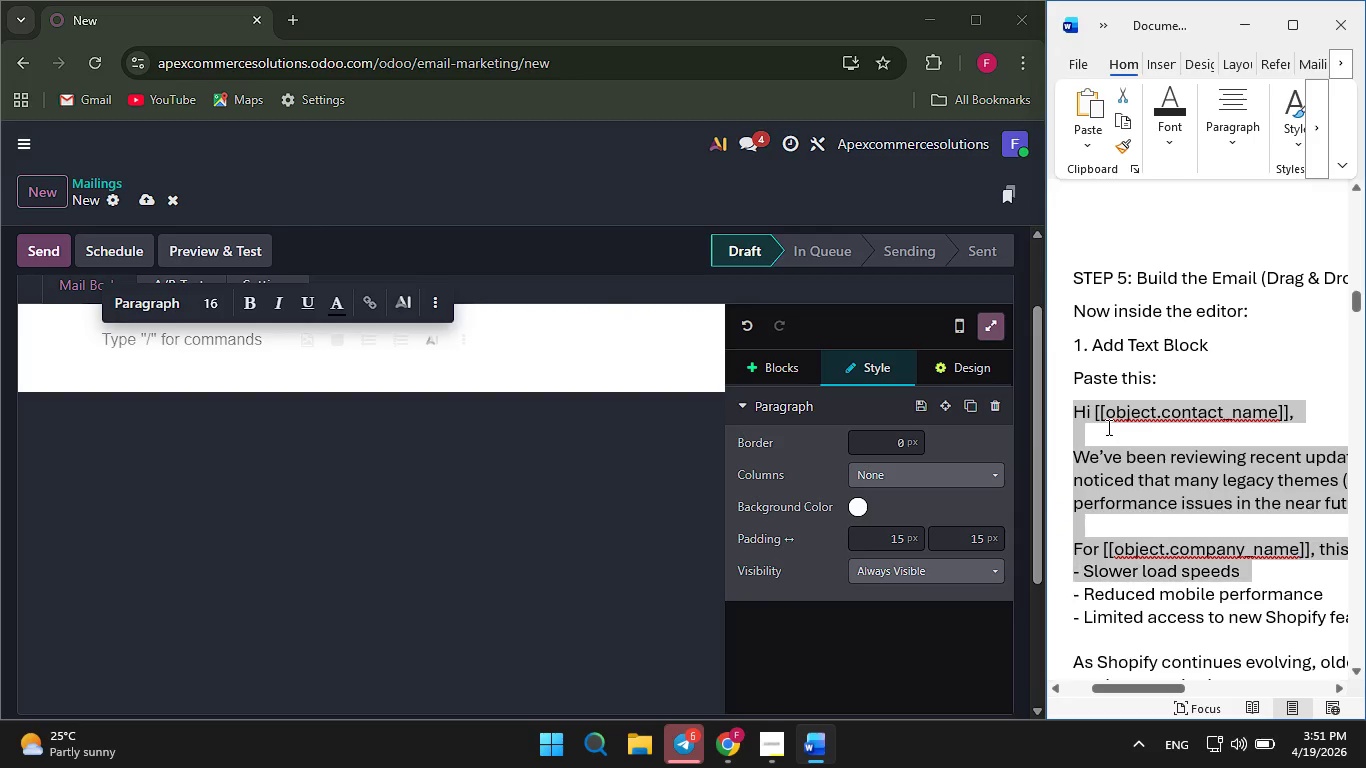 
key(Shift+ArrowDown)
 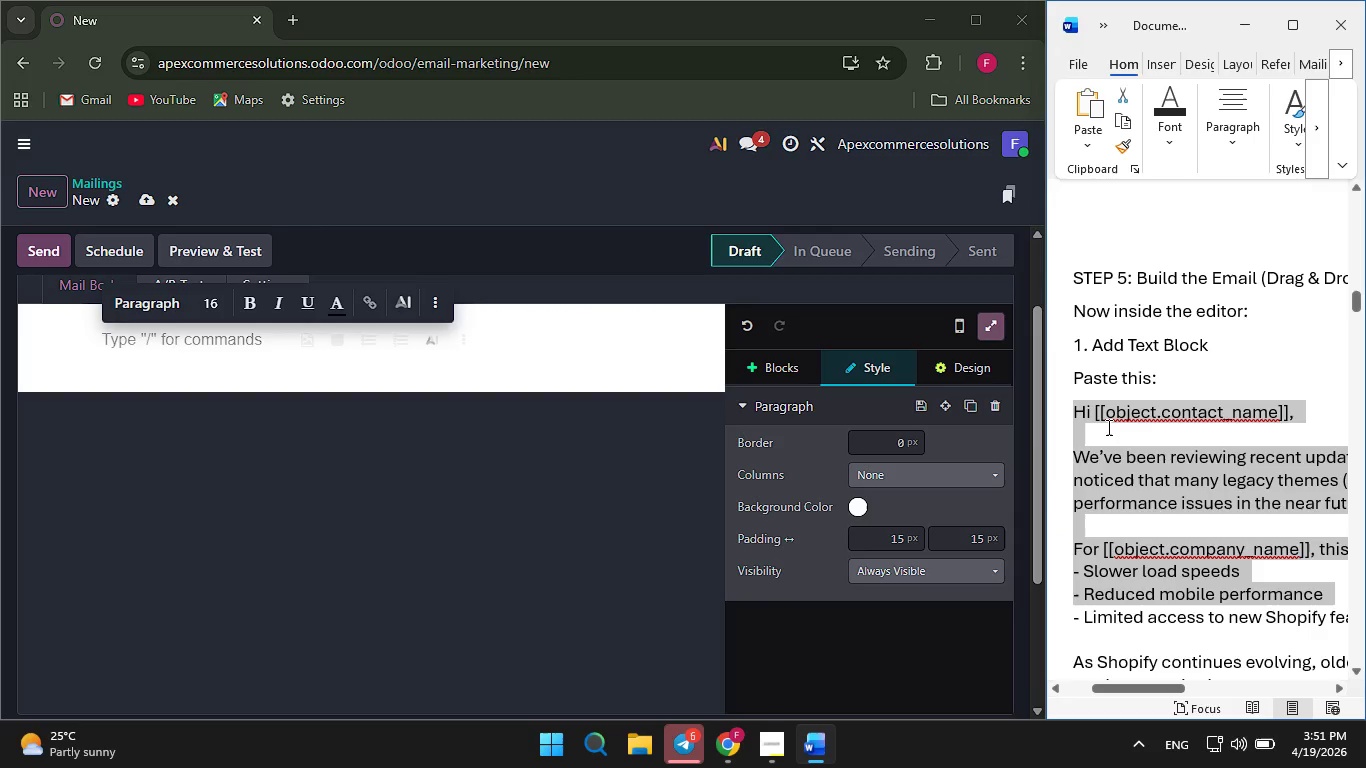 
key(Shift+ArrowDown)
 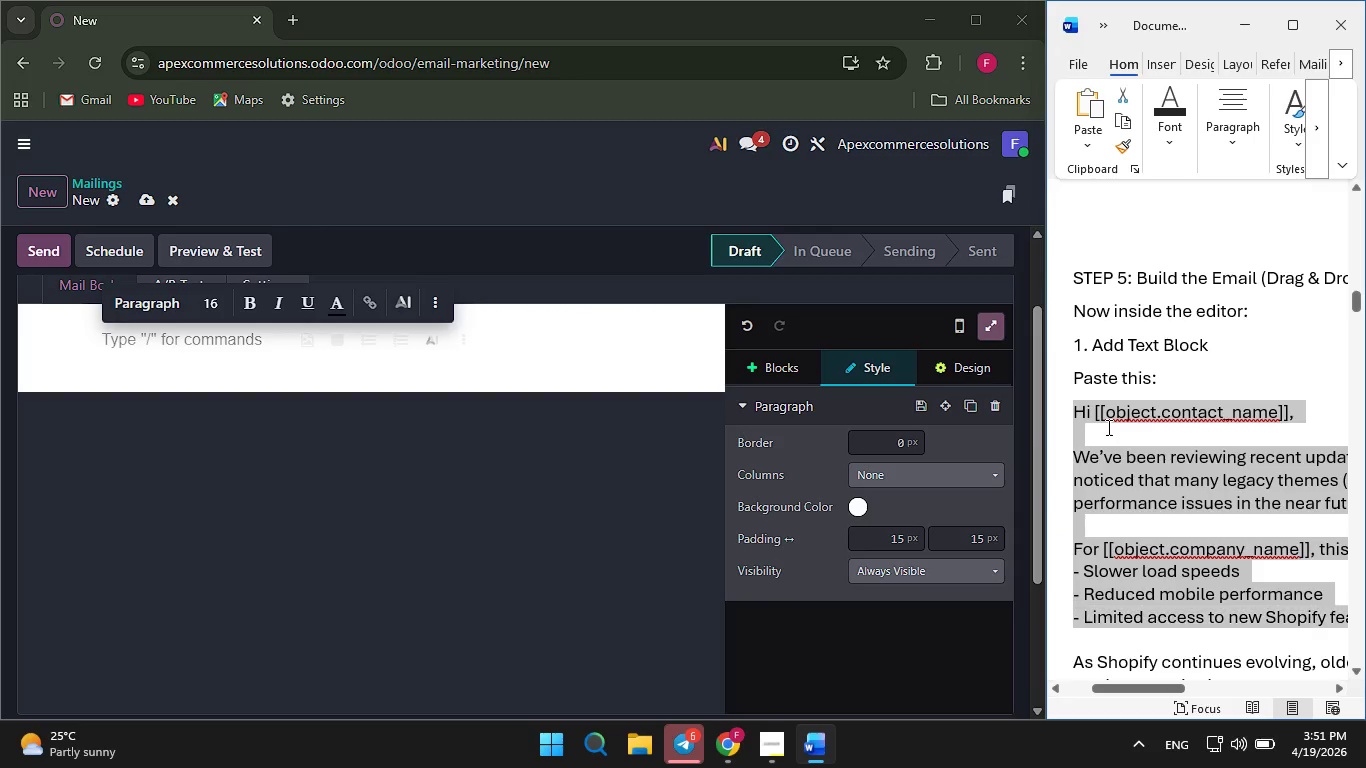 
key(Shift+ArrowDown)
 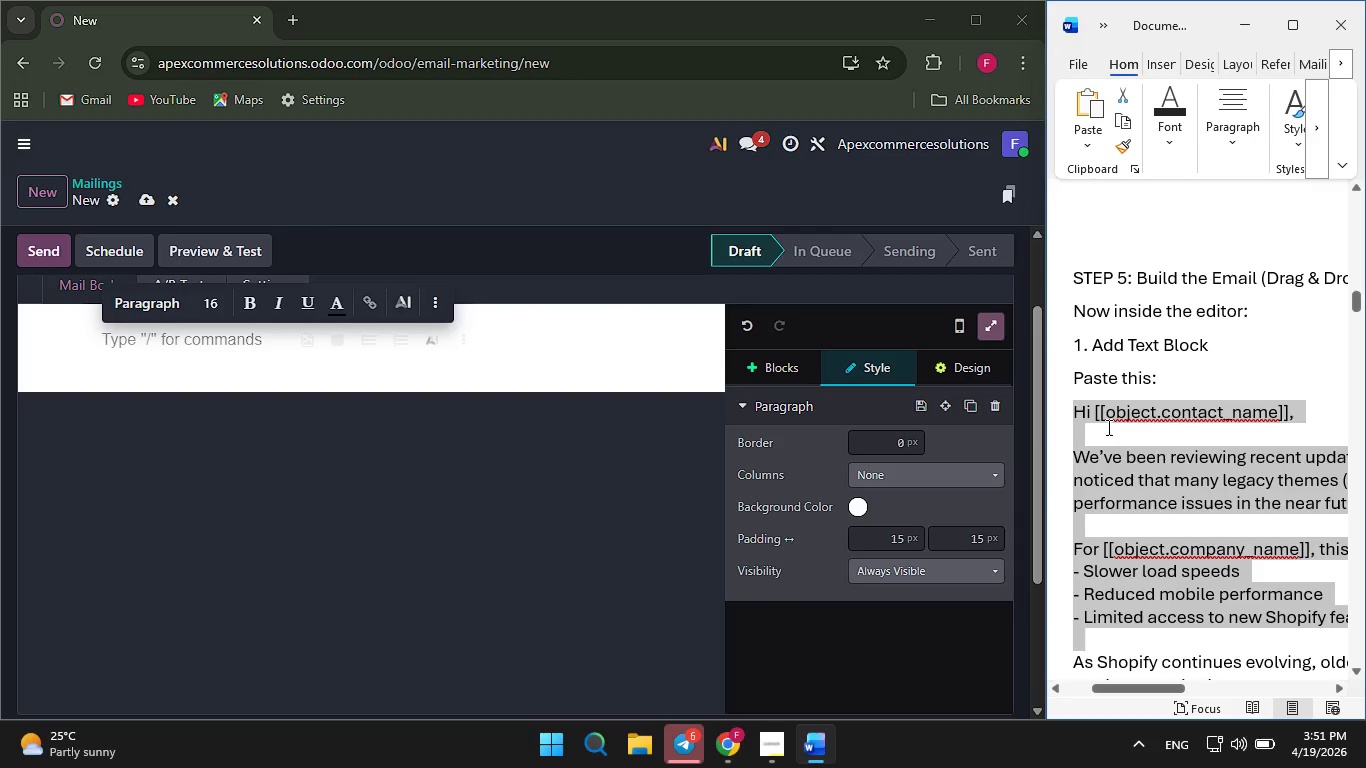 
key(Shift+ArrowDown)
 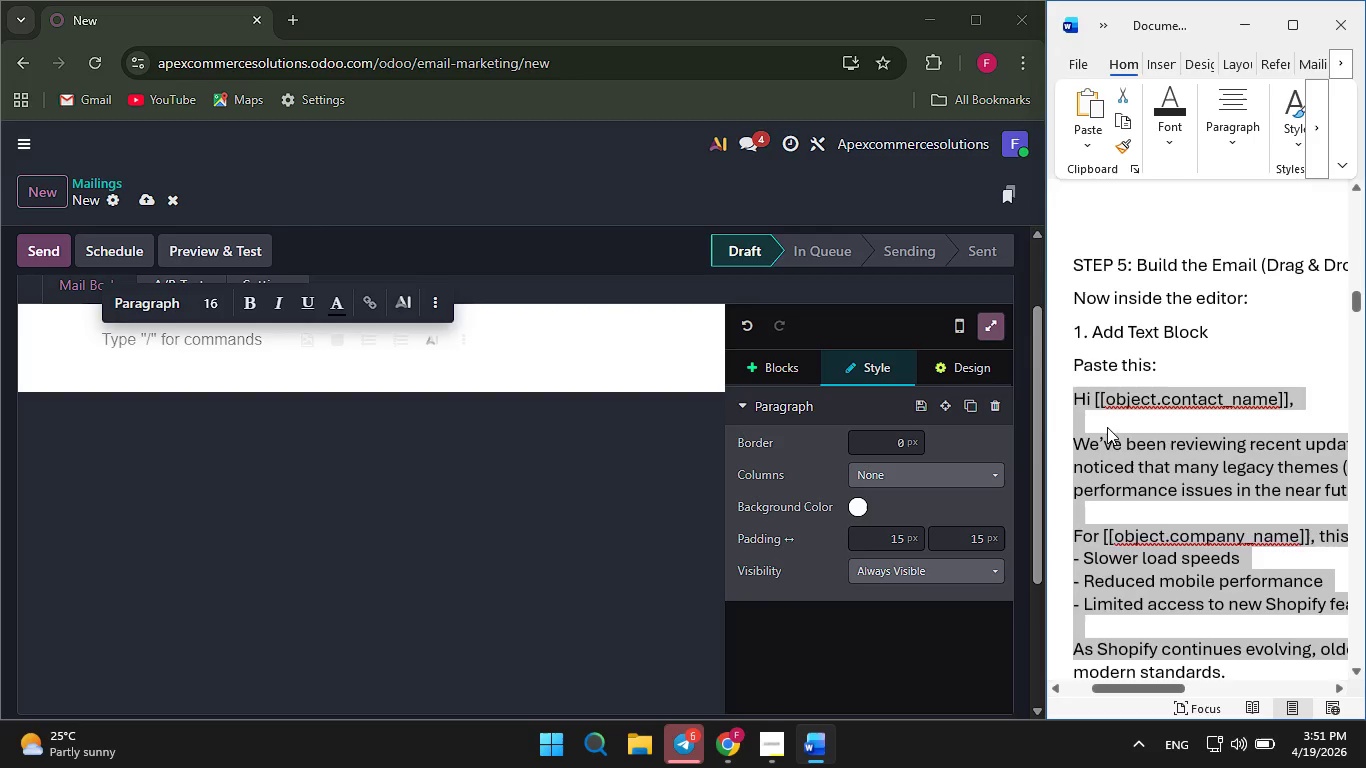 
key(Shift+ArrowDown)
 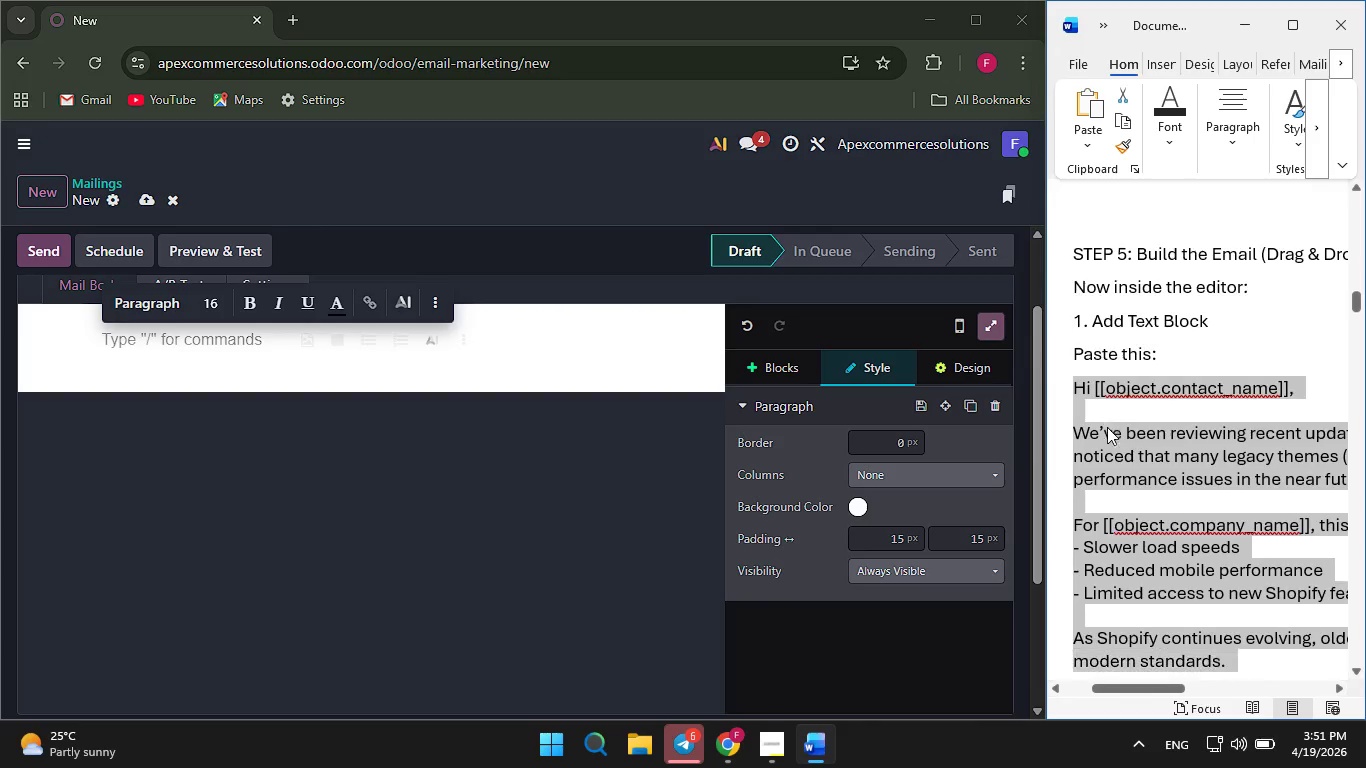 
key(Shift+ArrowDown)
 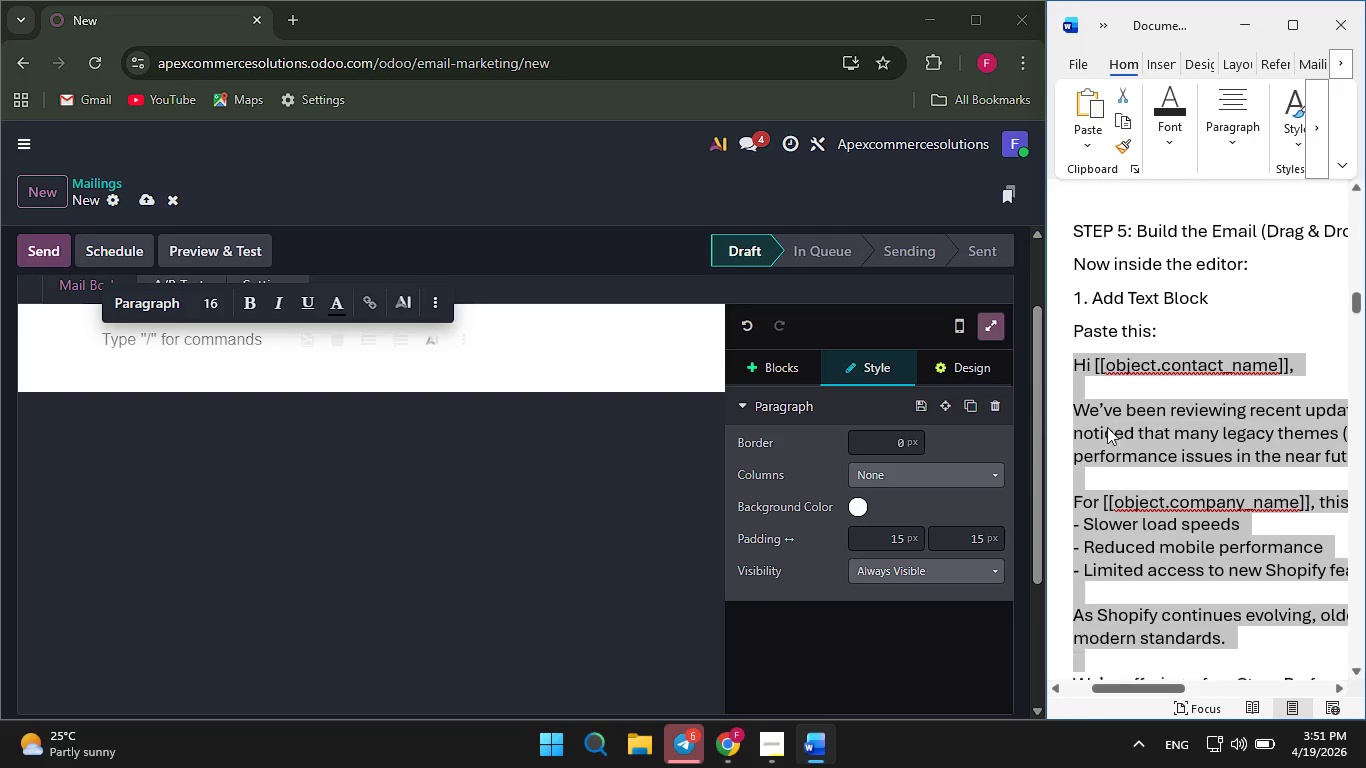 
key(Shift+ArrowDown)
 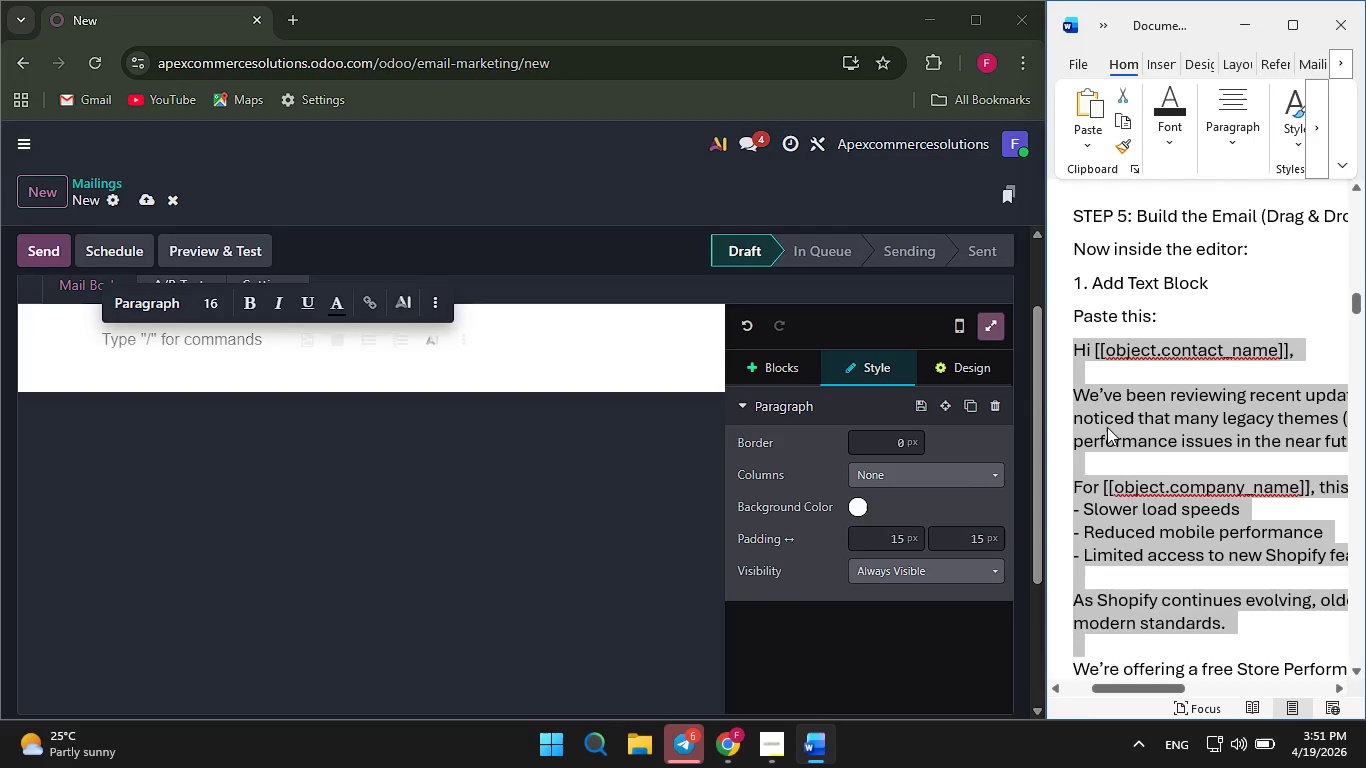 
key(Shift+ArrowDown)
 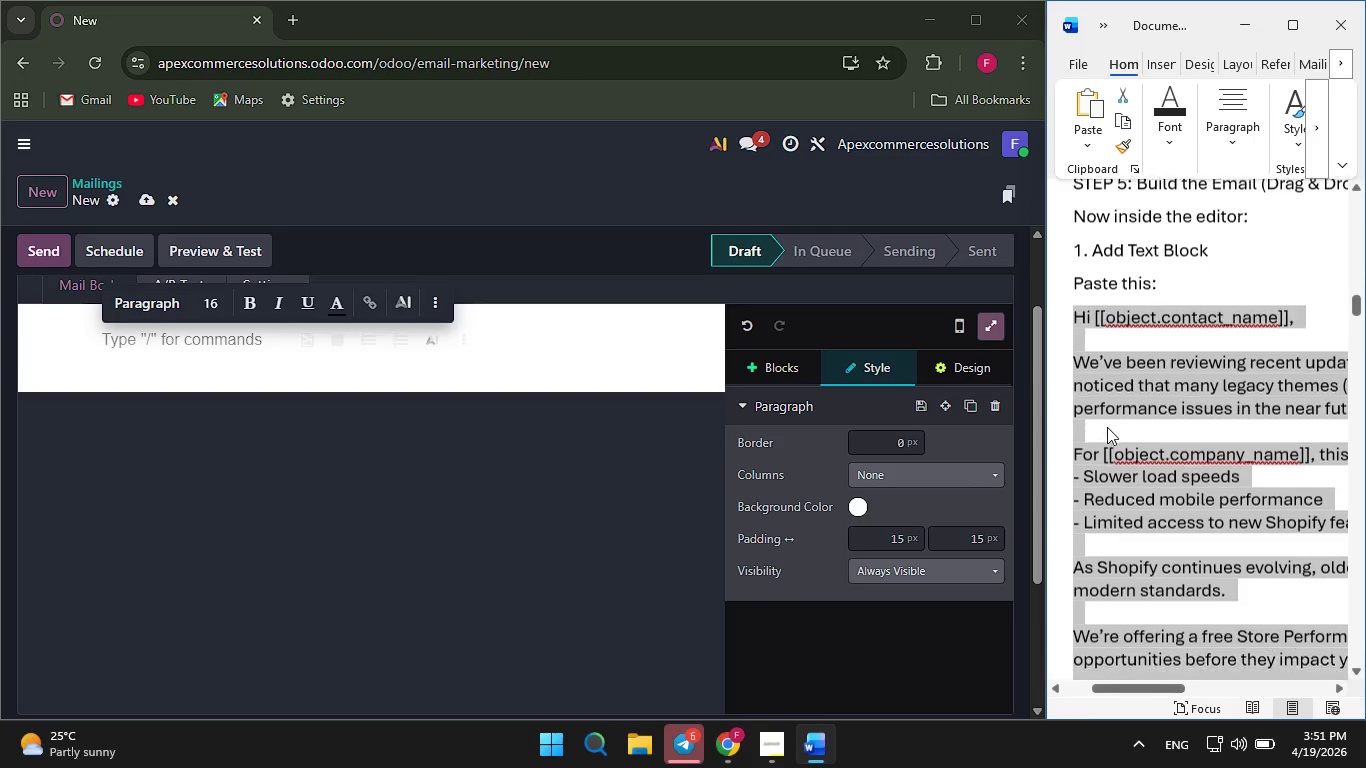 
key(Shift+ArrowDown)
 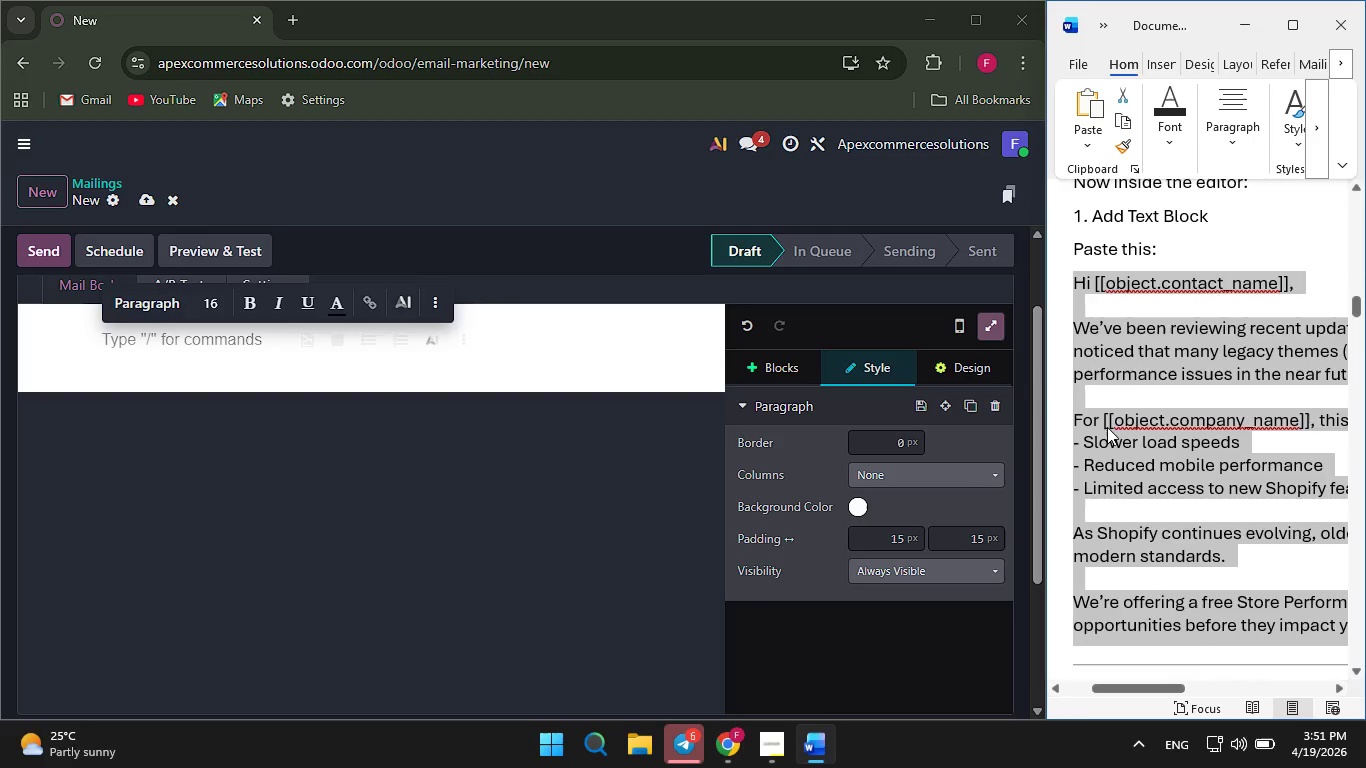 
key(Shift+ArrowDown)
 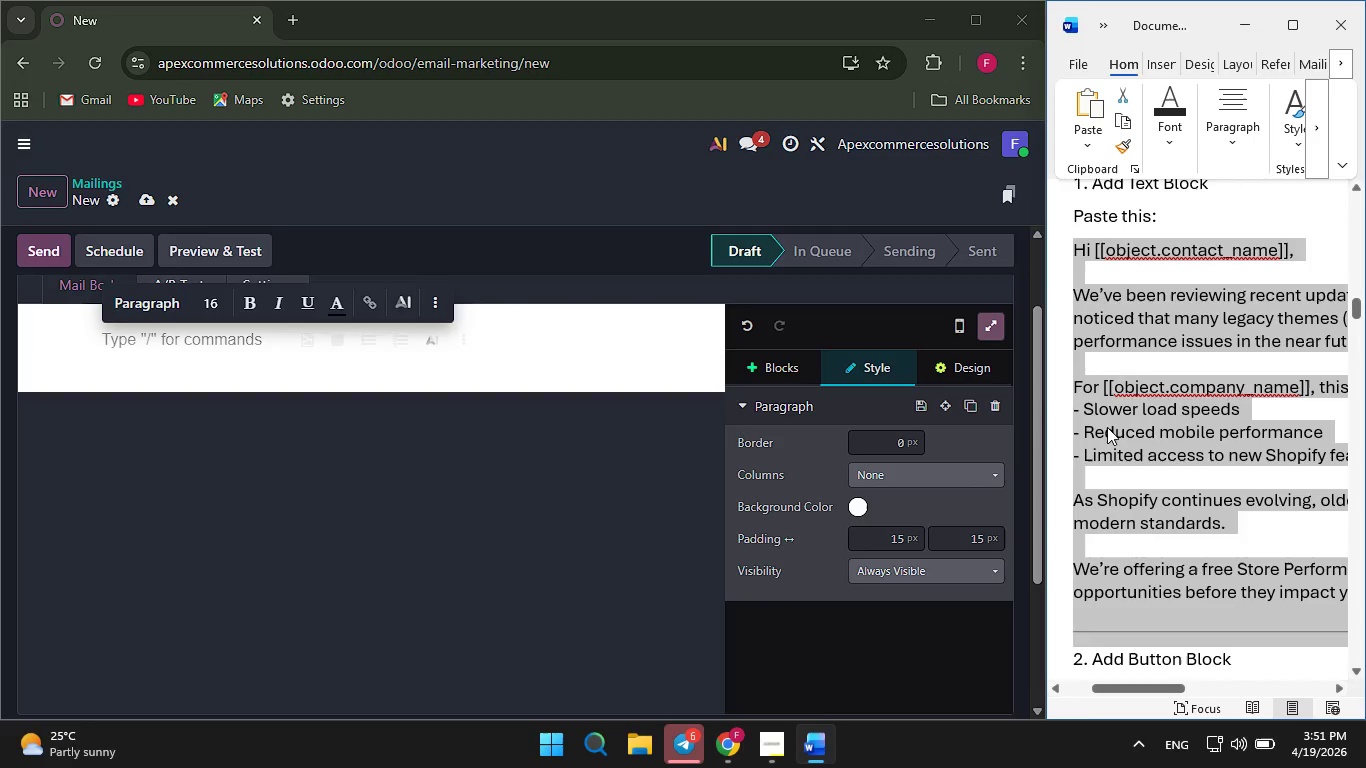 
key(Shift+ArrowUp)
 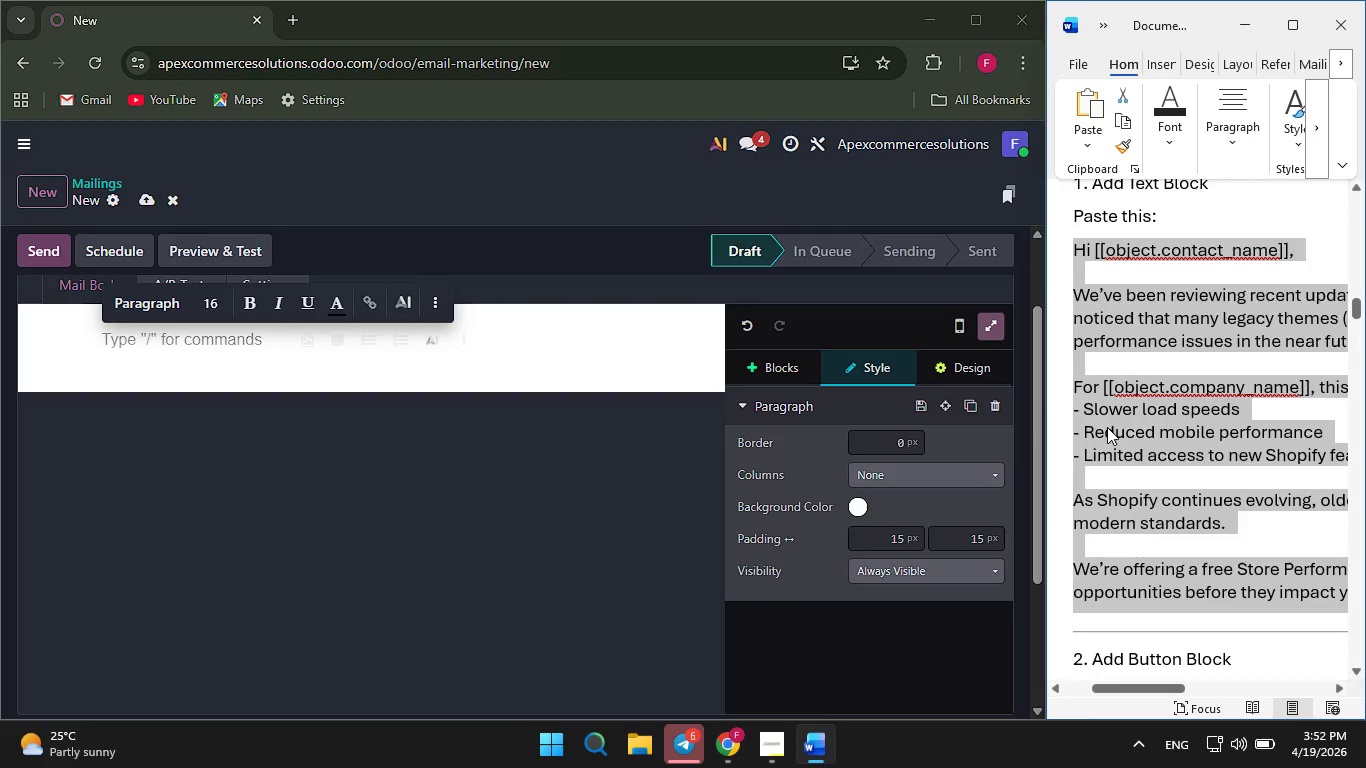 
key(Control+C)
 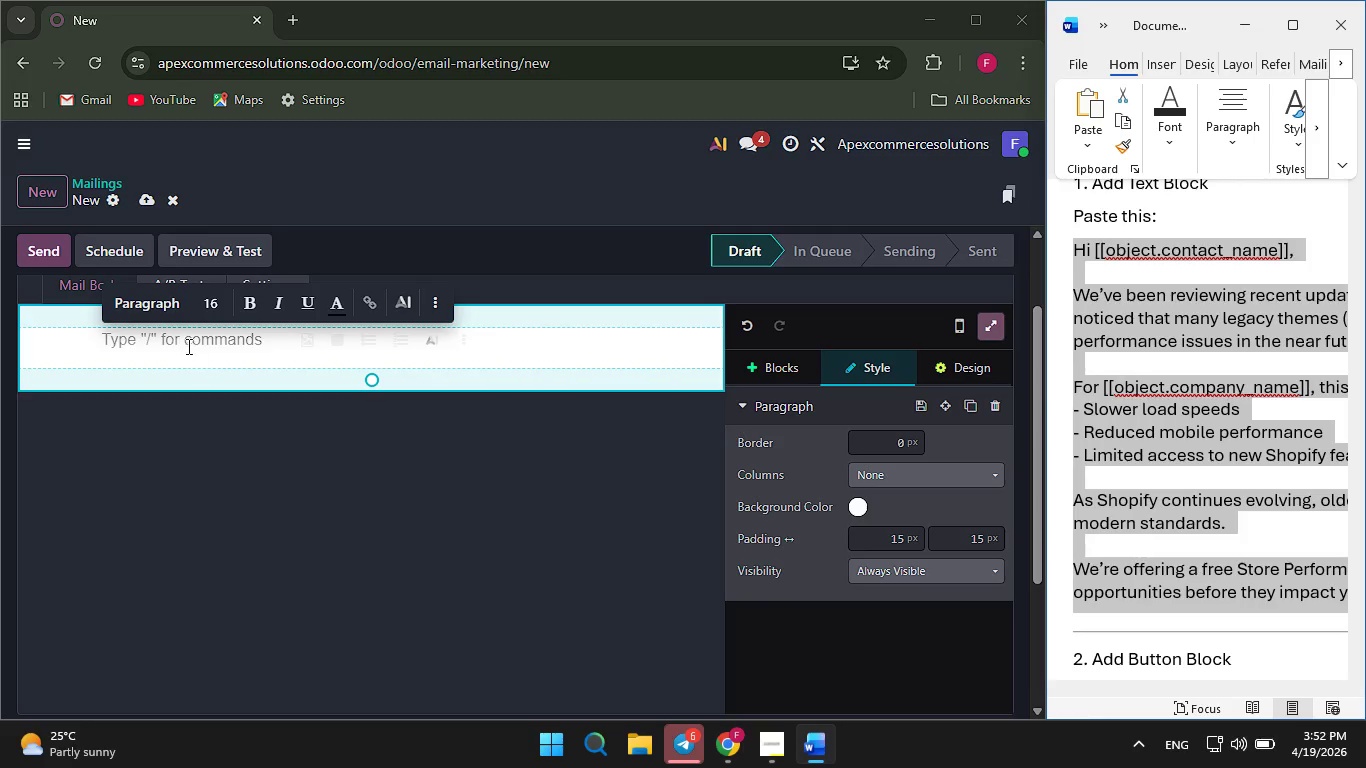 
left_click([186, 341])
 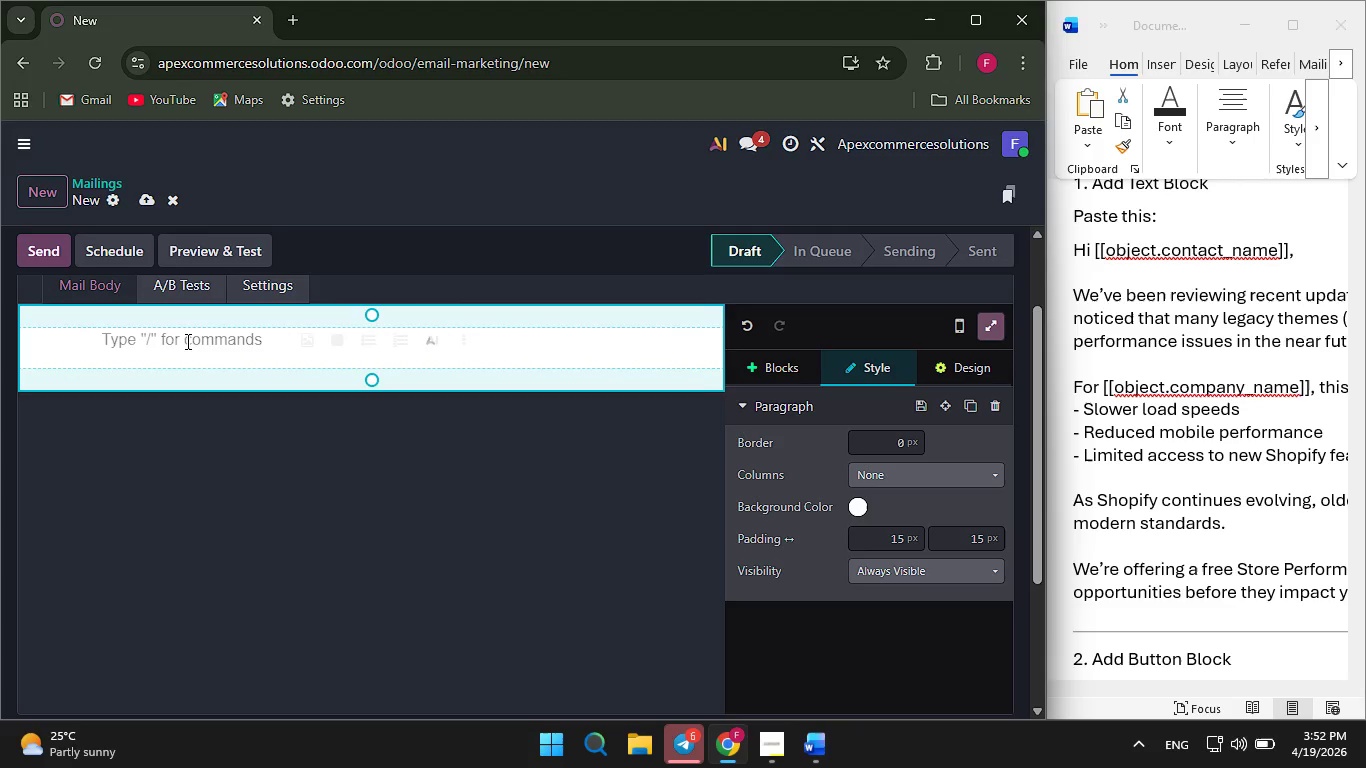 
key(Control+V)
 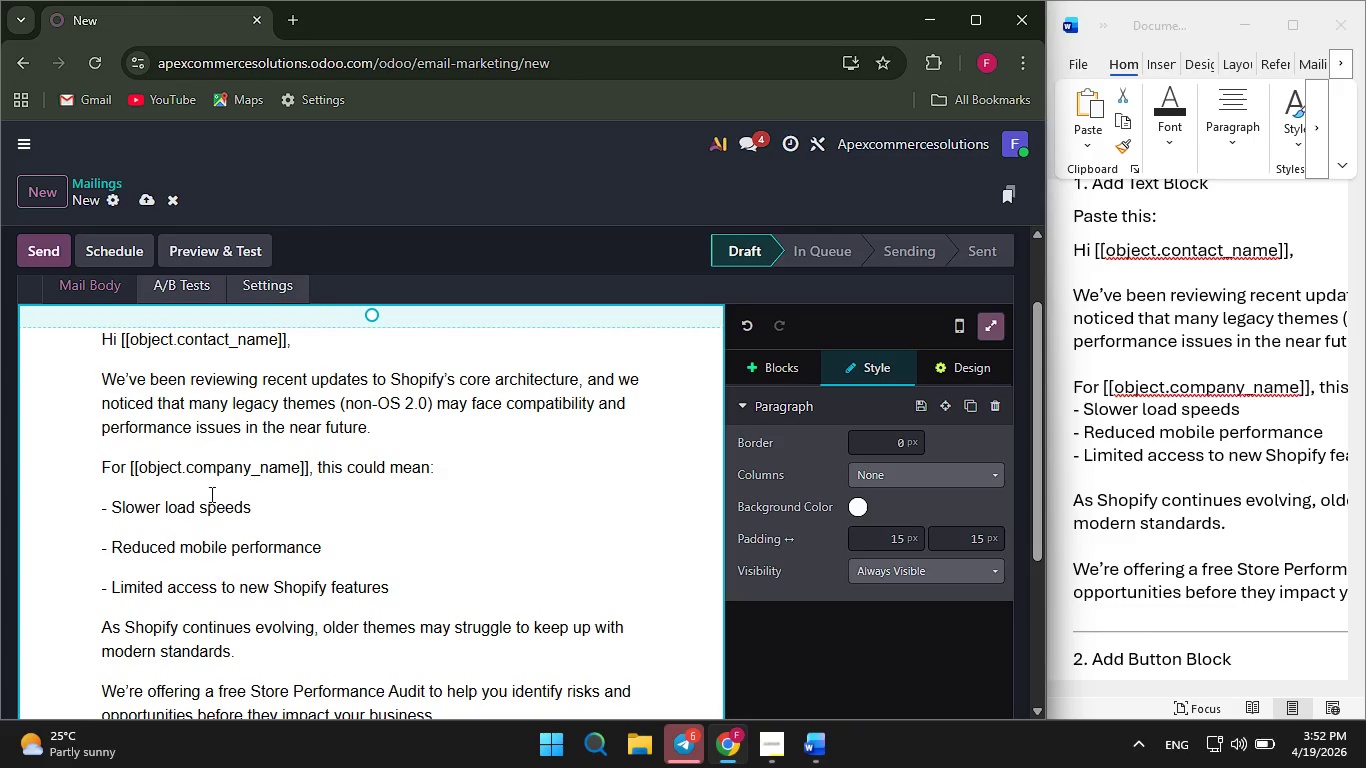 
left_click([111, 514])
 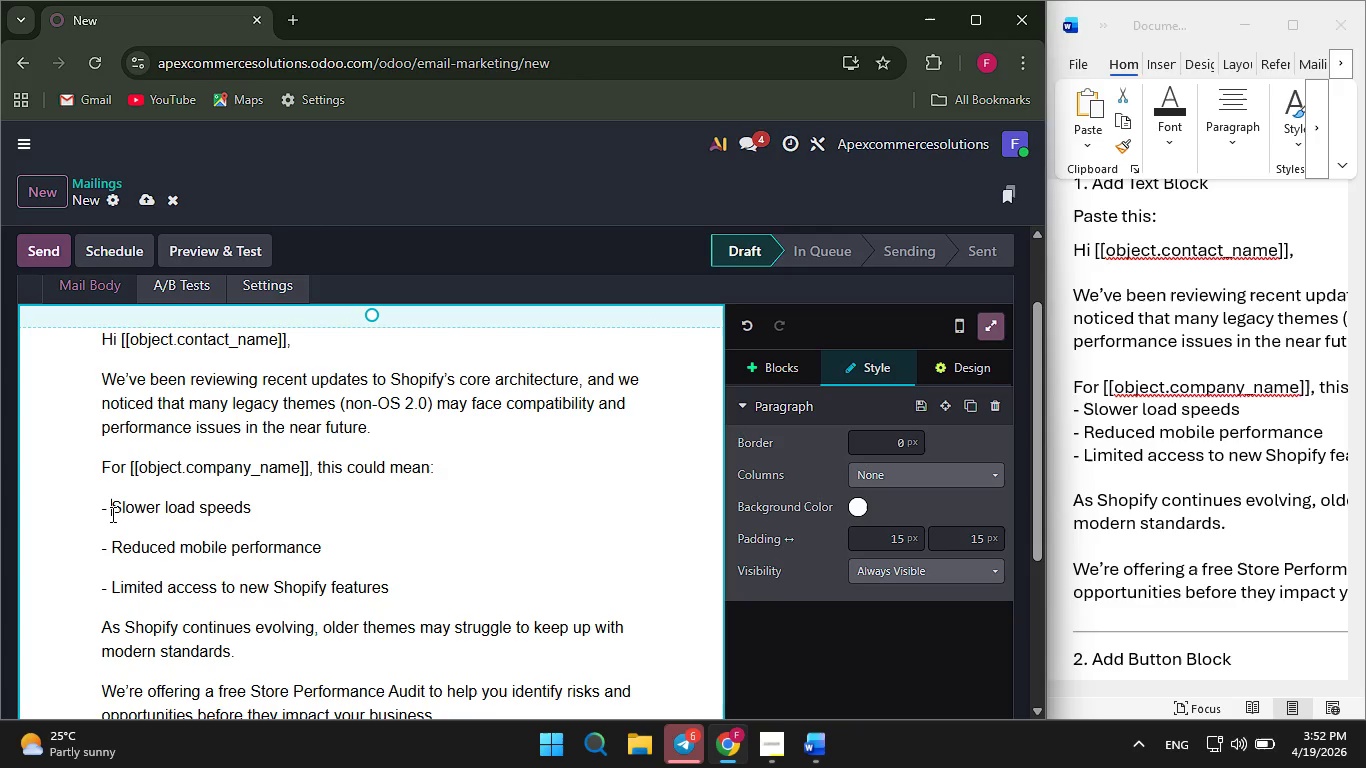 
key(Backspace)
 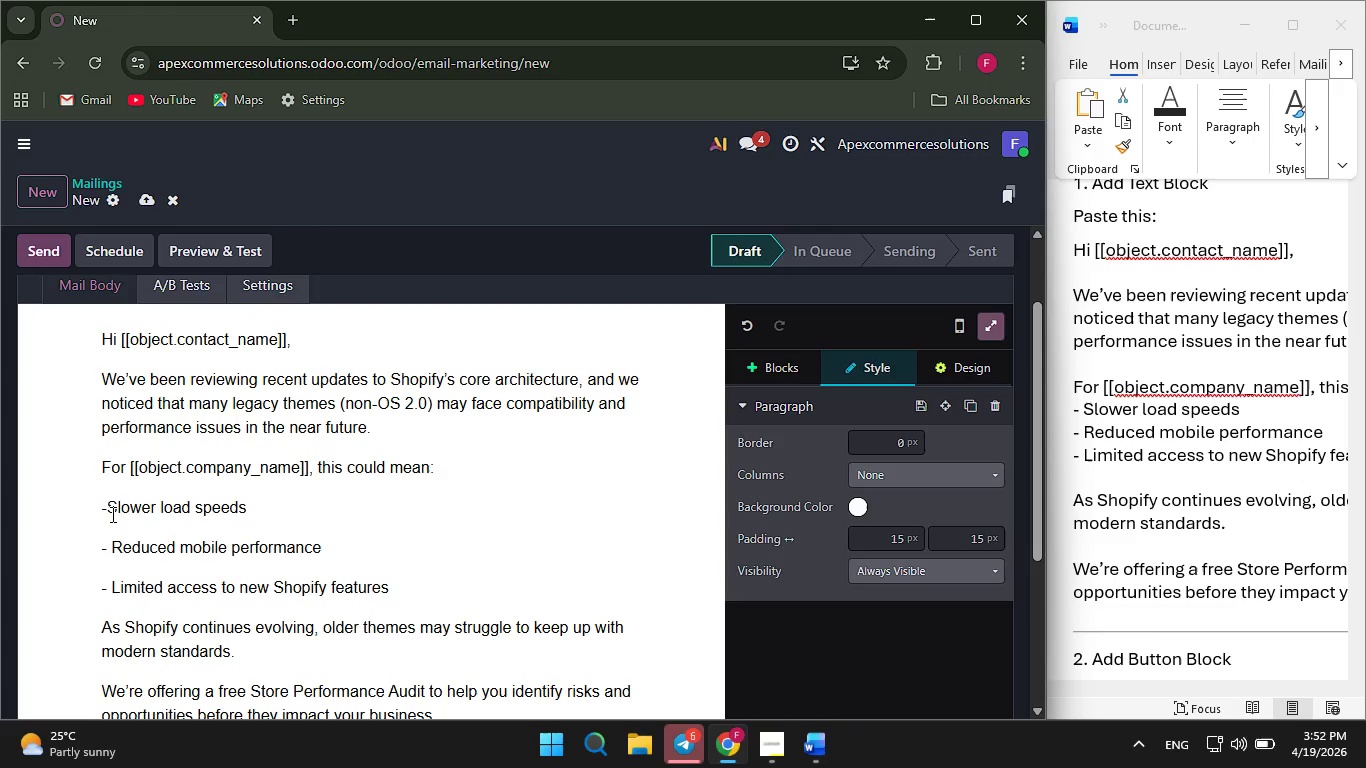 
key(Backspace)
 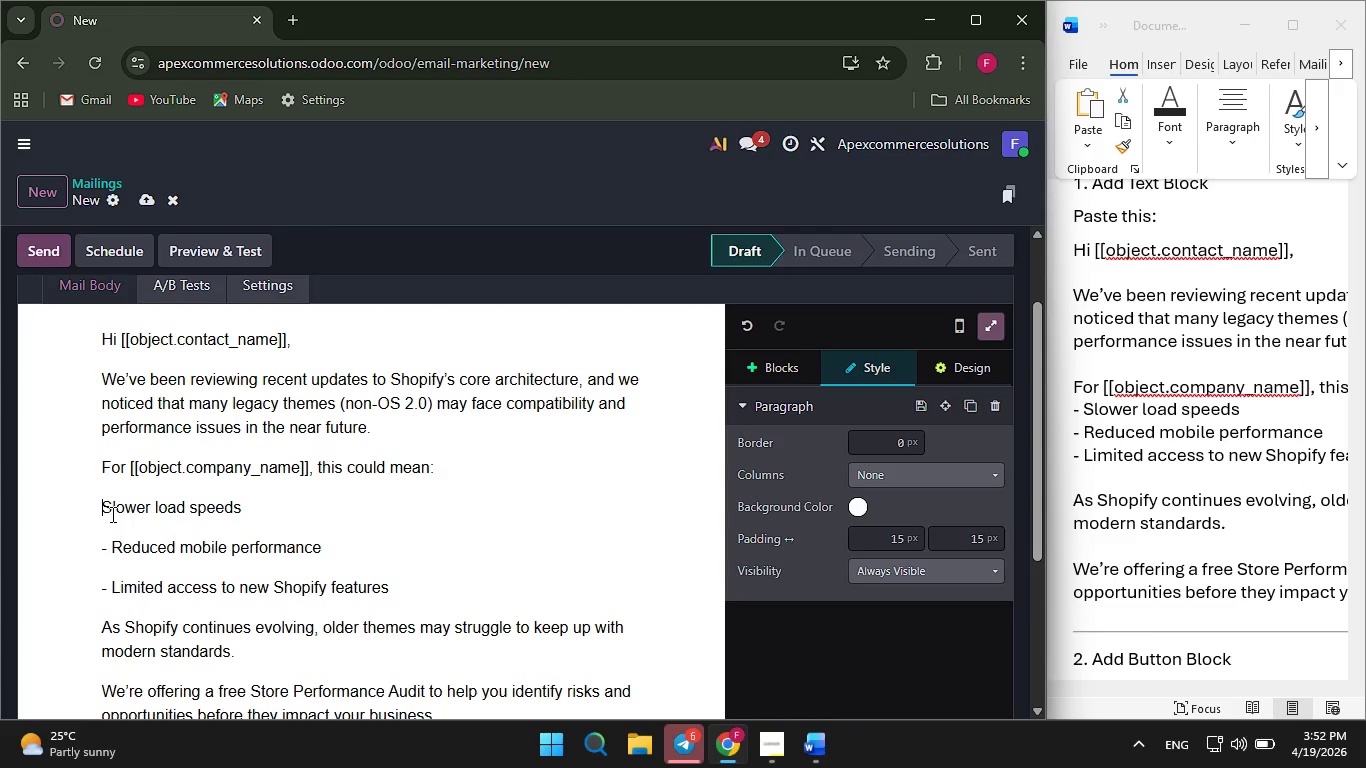 
key(Backspace)
 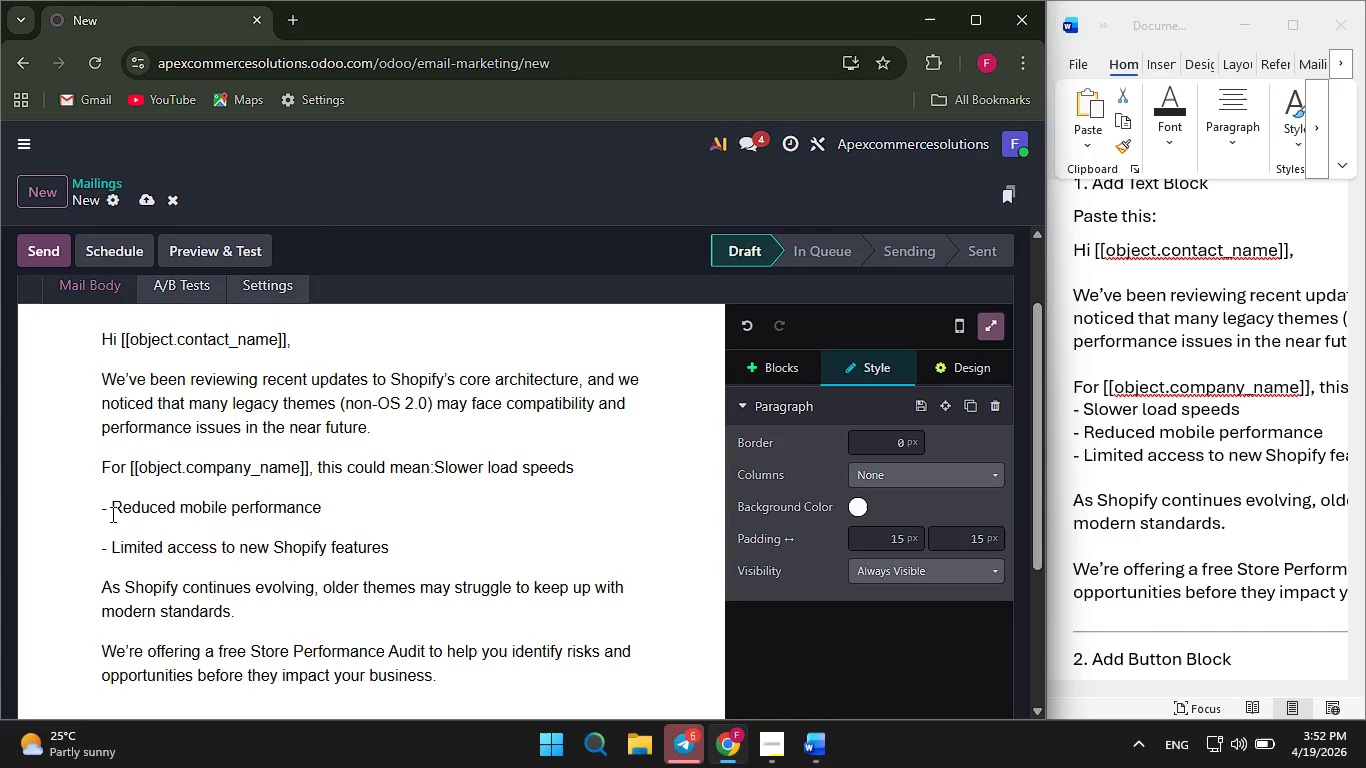 
key(Enter)
 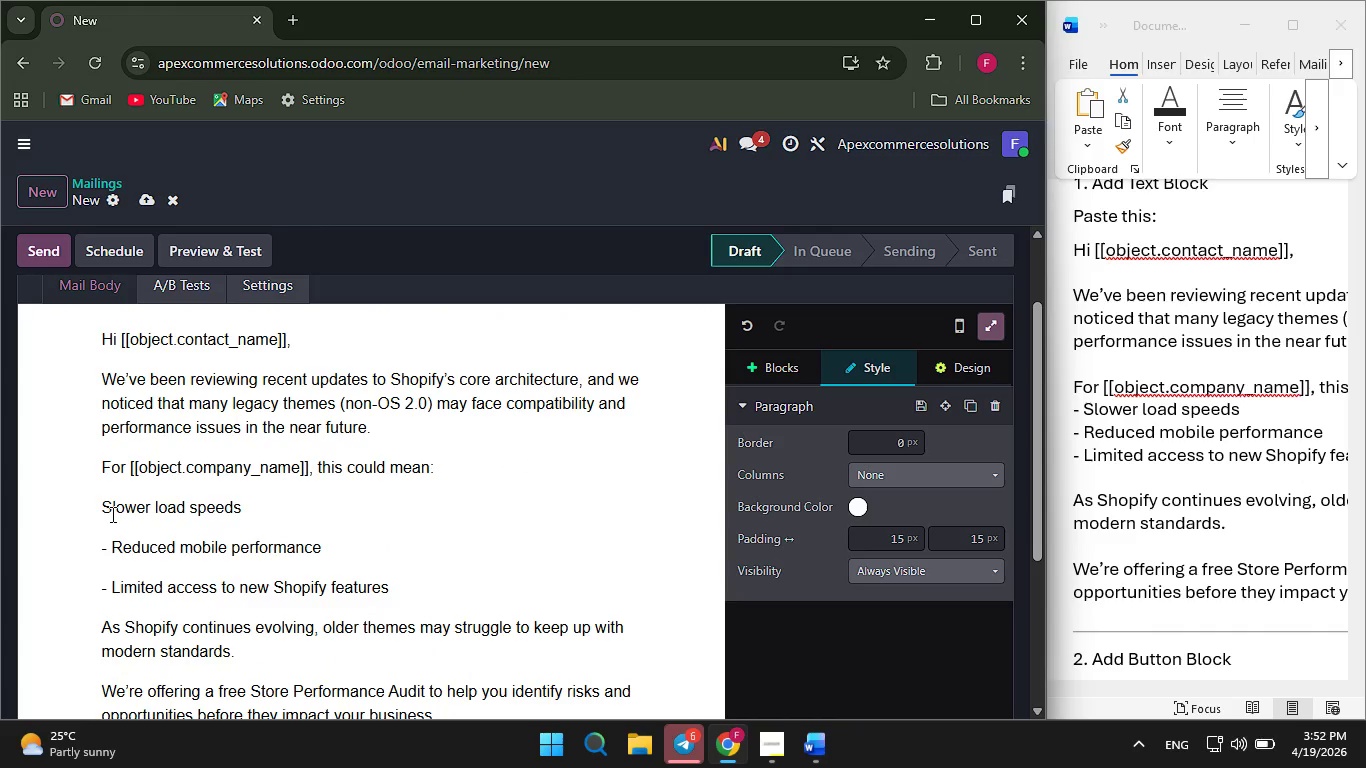 
key(Space)
 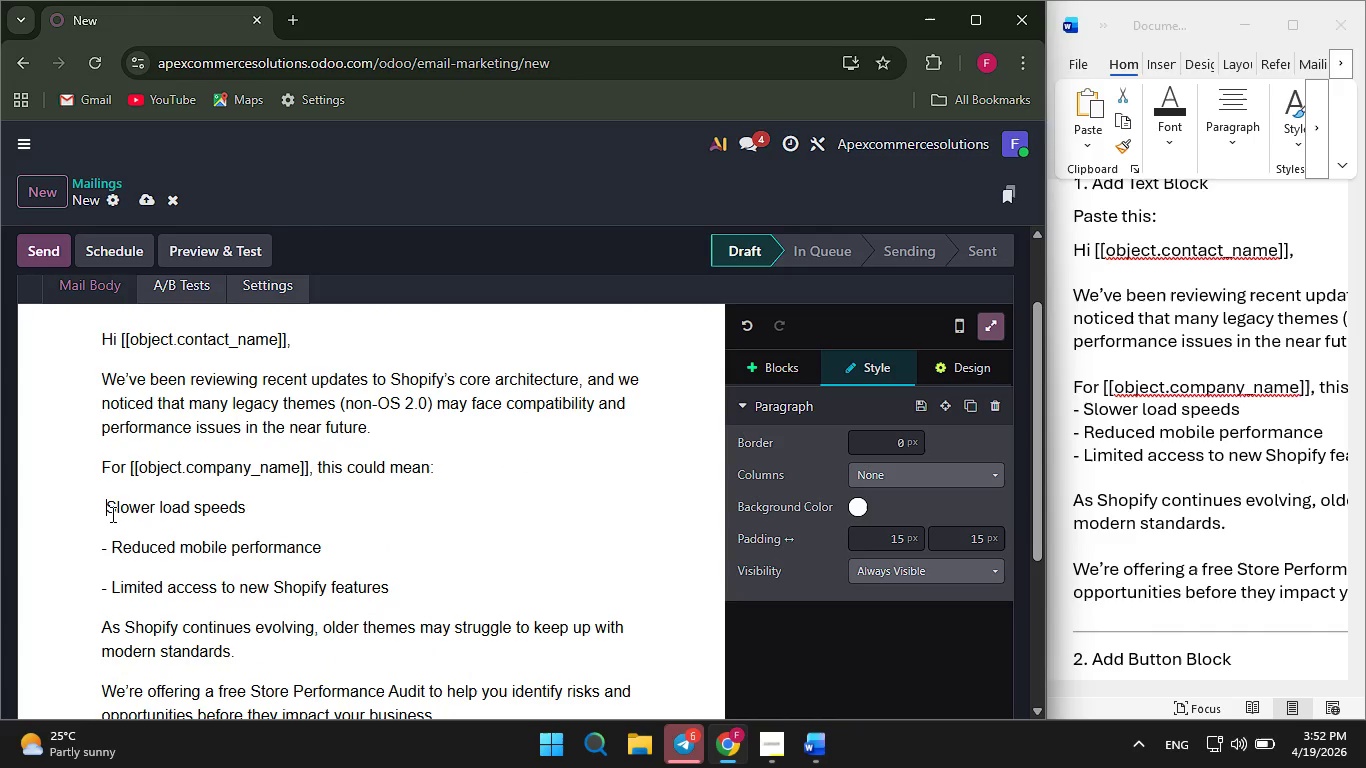 
key(Space)
 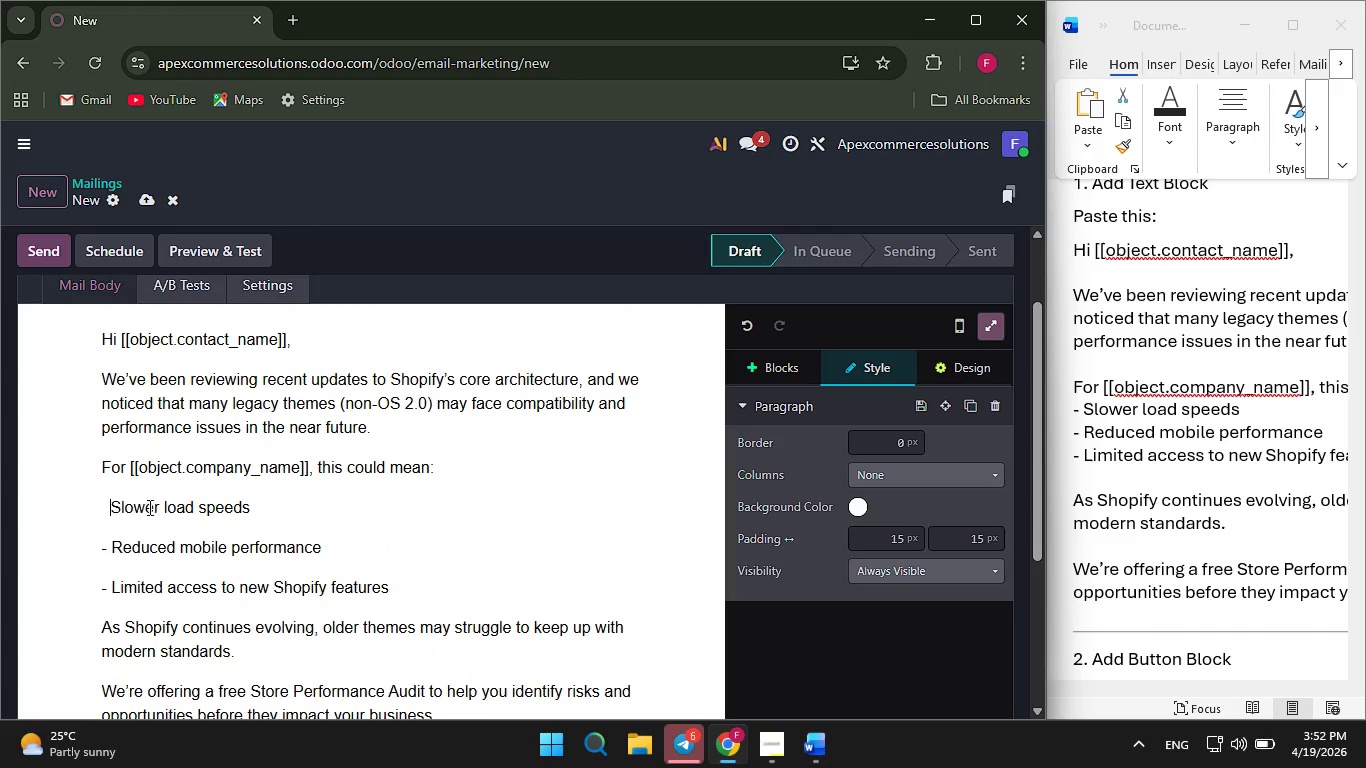 
key(Backspace)
 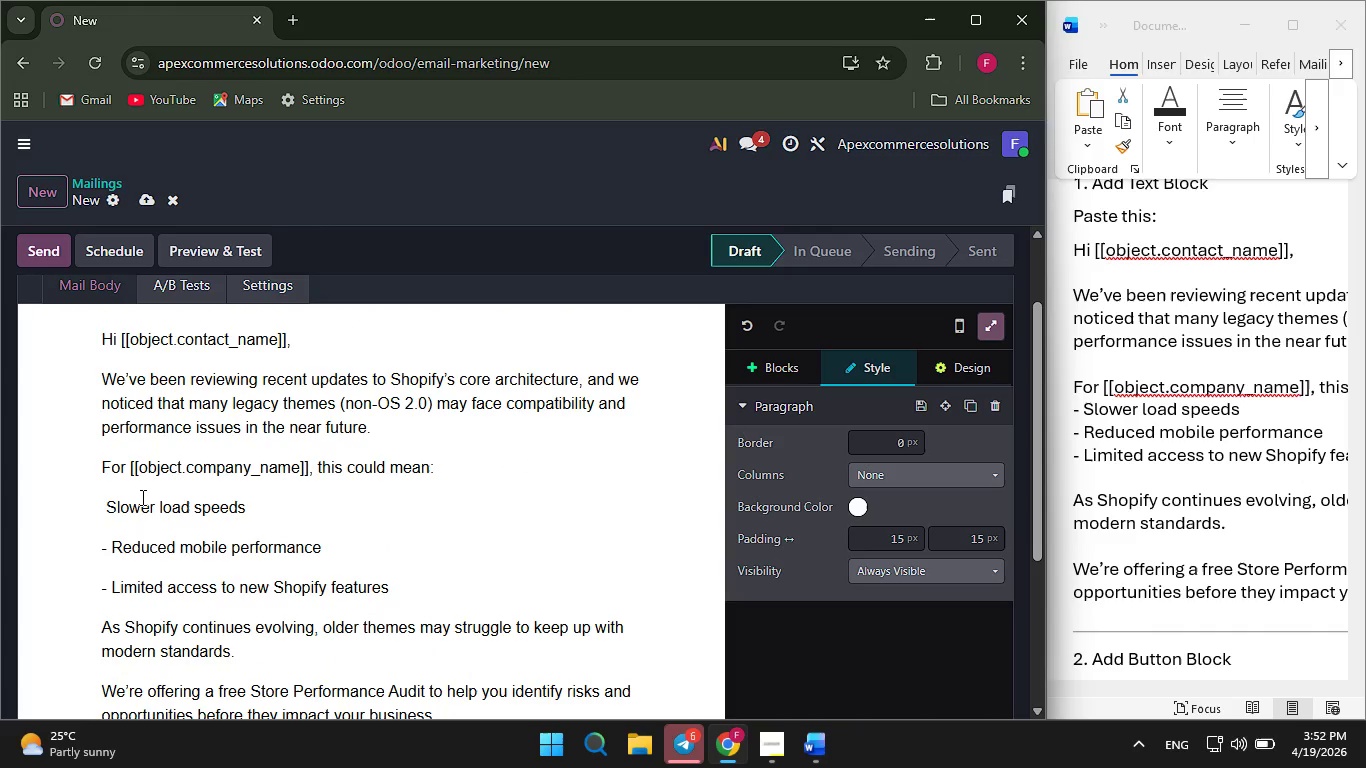 
key(Space)
 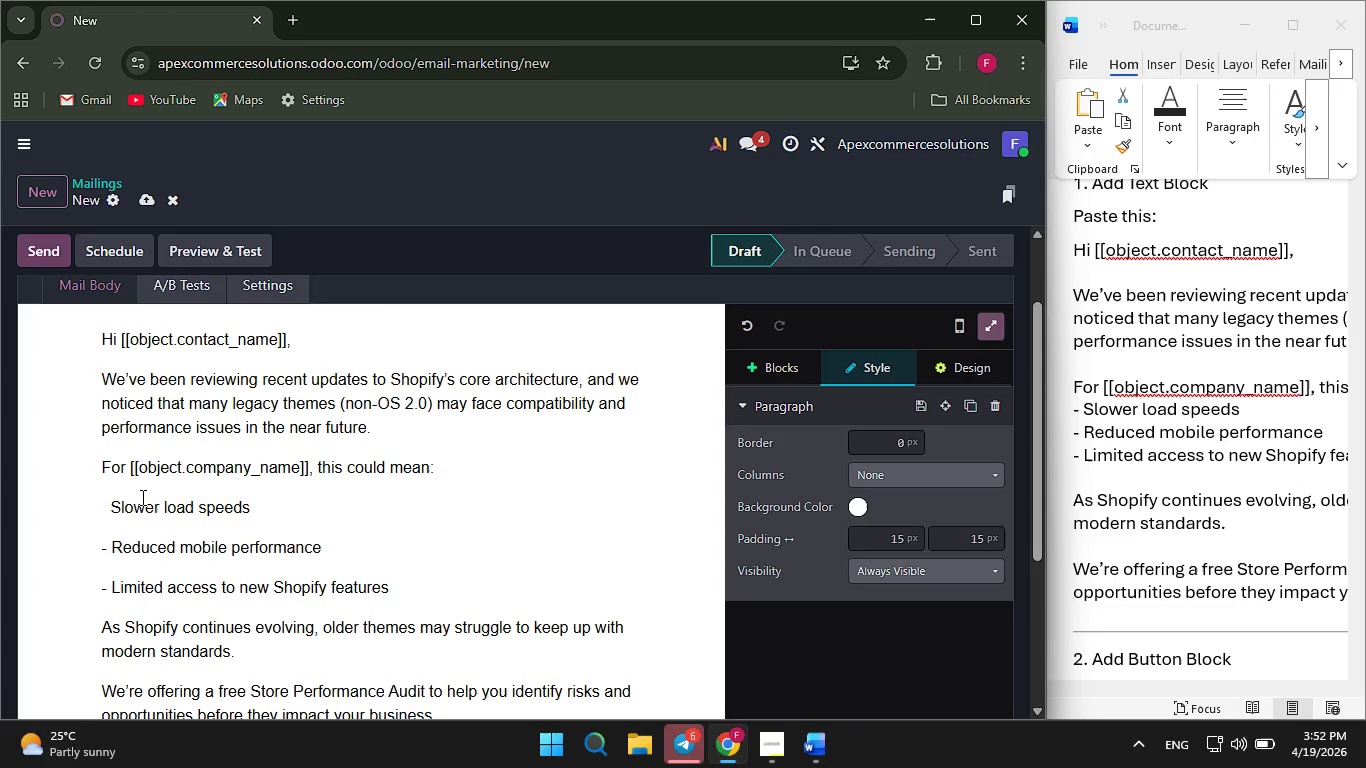 
key(Shift+8)
 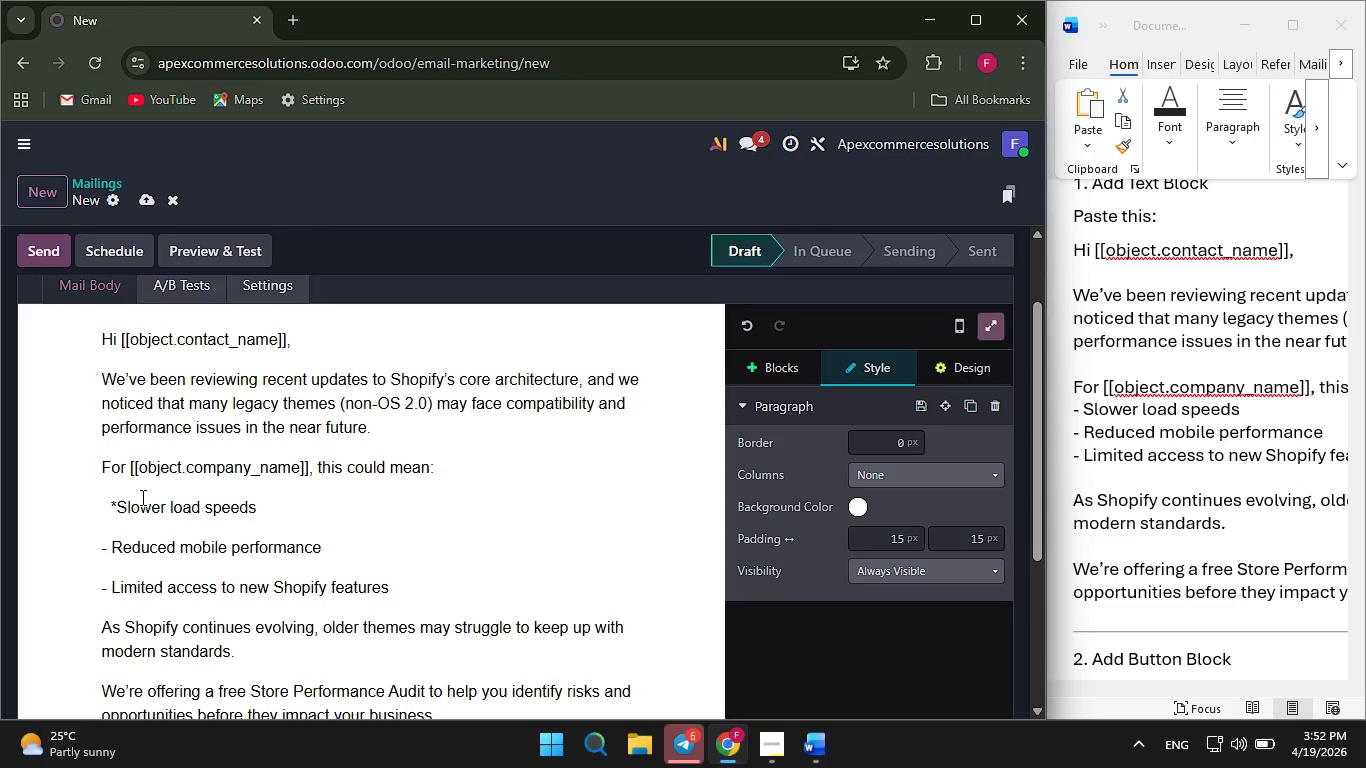 
key(Space)
 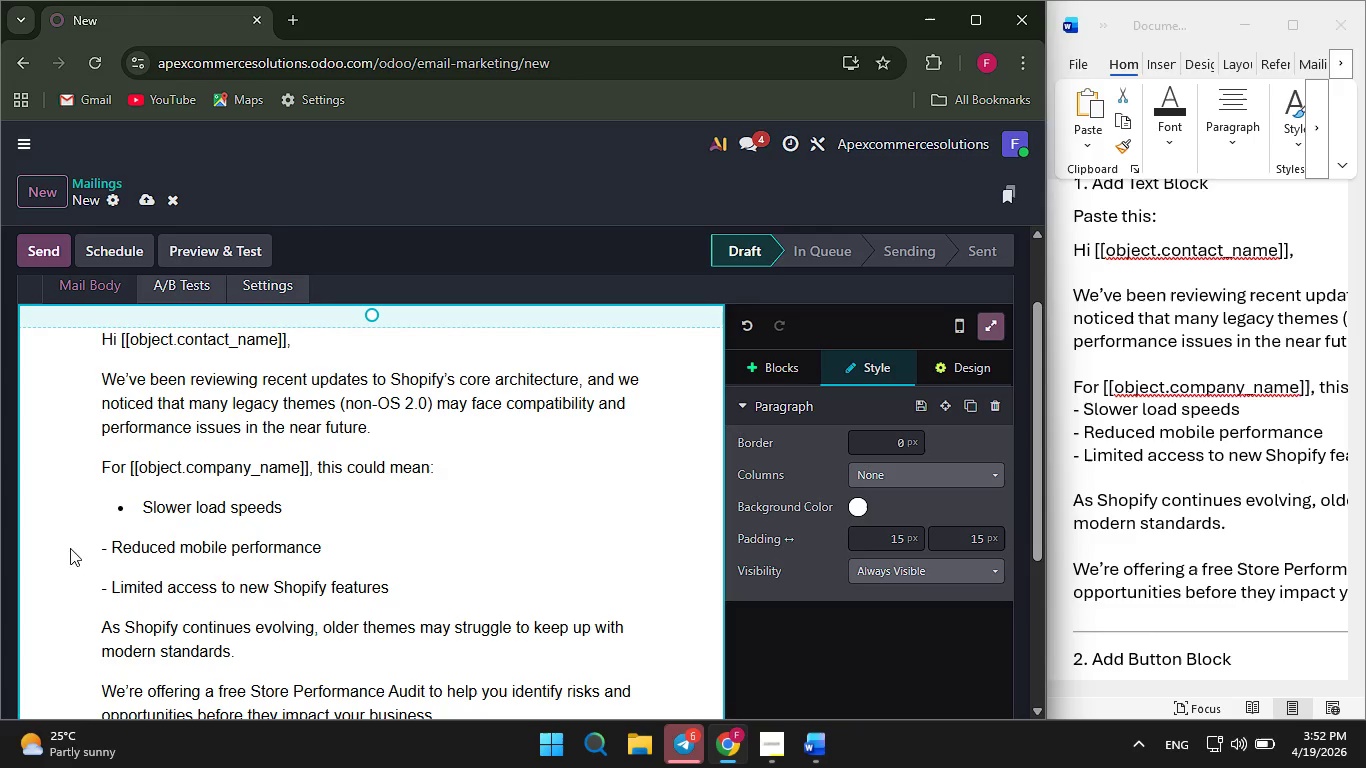 
left_click([115, 548])
 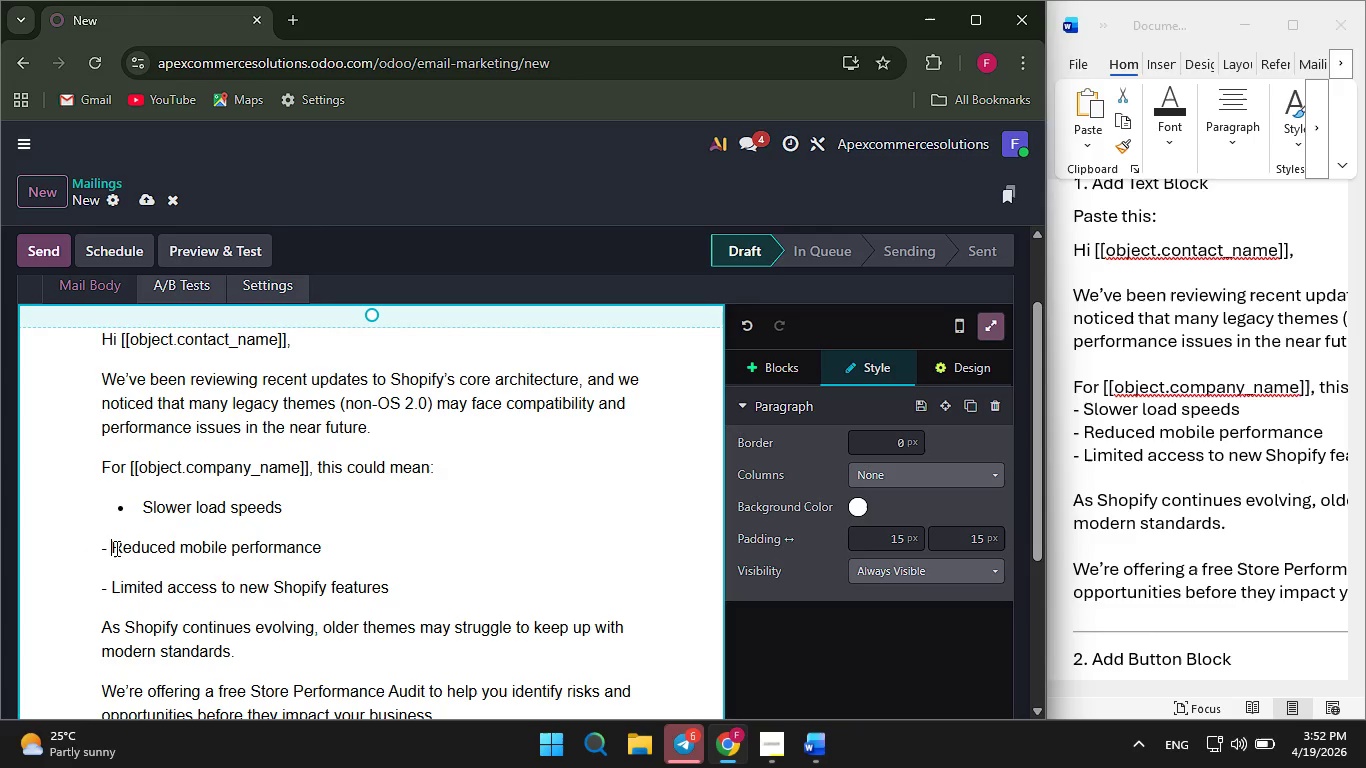 
key(Backspace)
 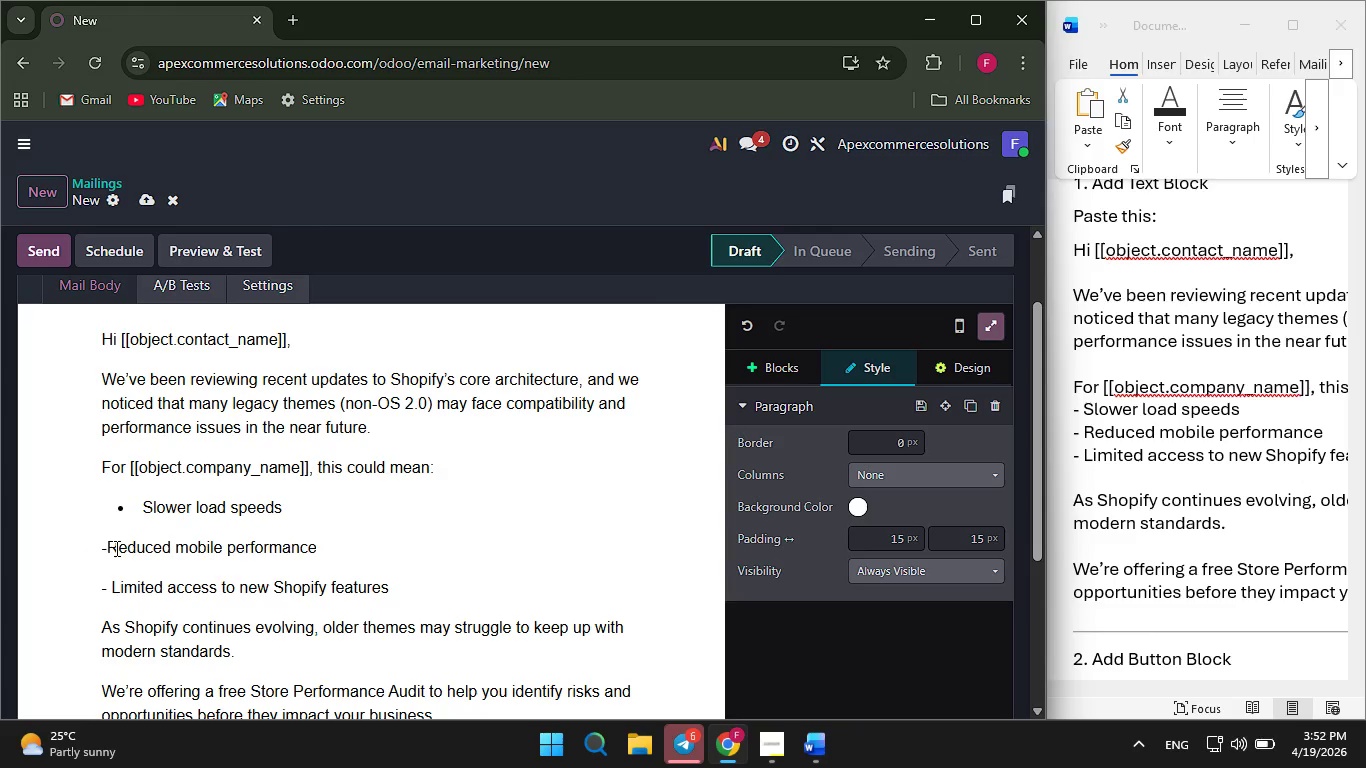 
key(Backspace)
 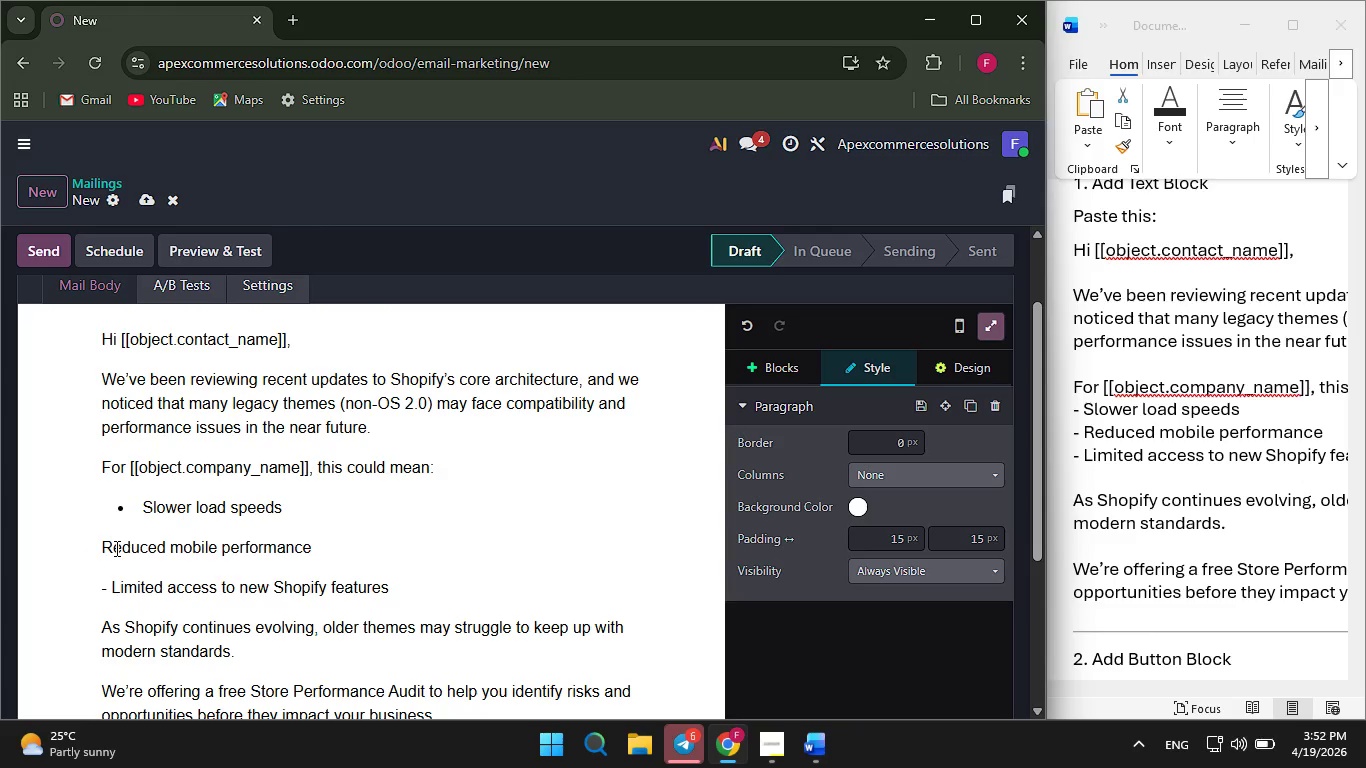 
key(Backspace)
 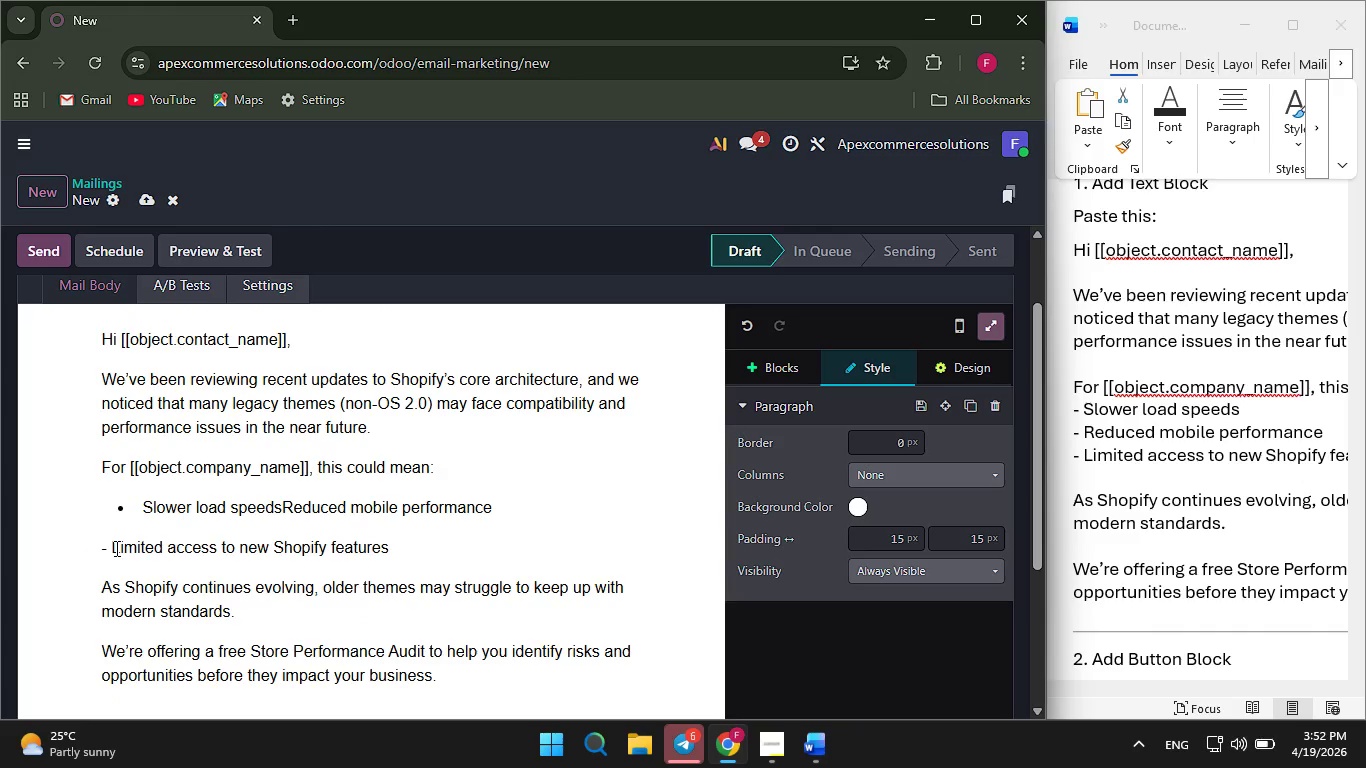 
key(Enter)
 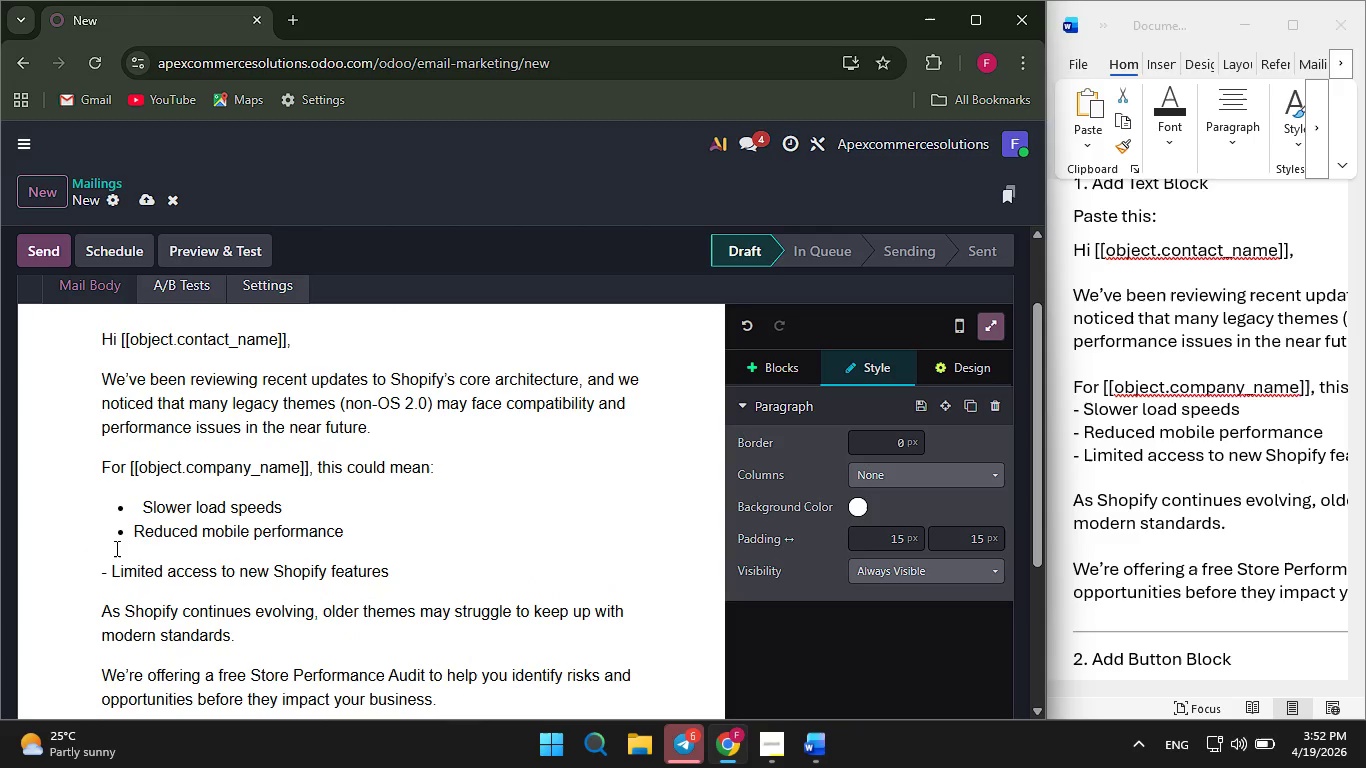 
key(ArrowDown)
 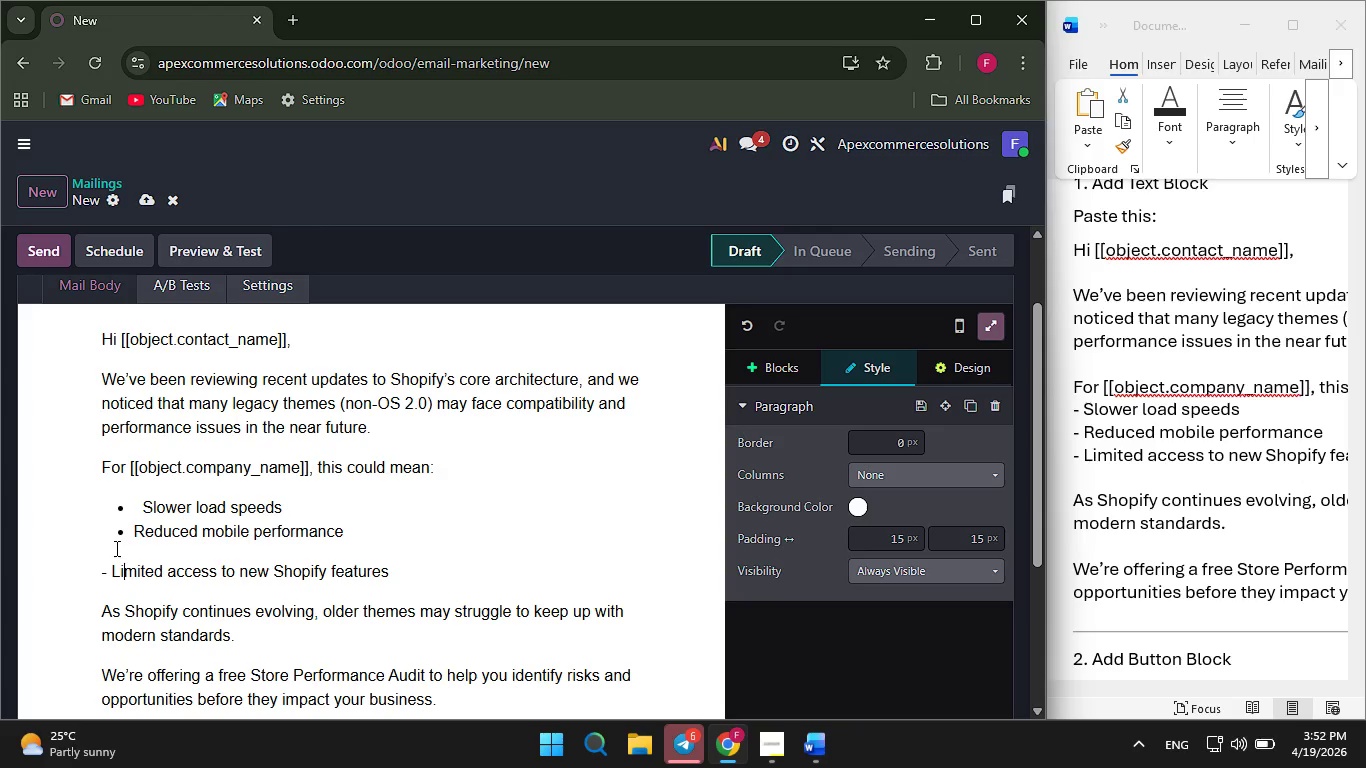 
key(ArrowLeft)
 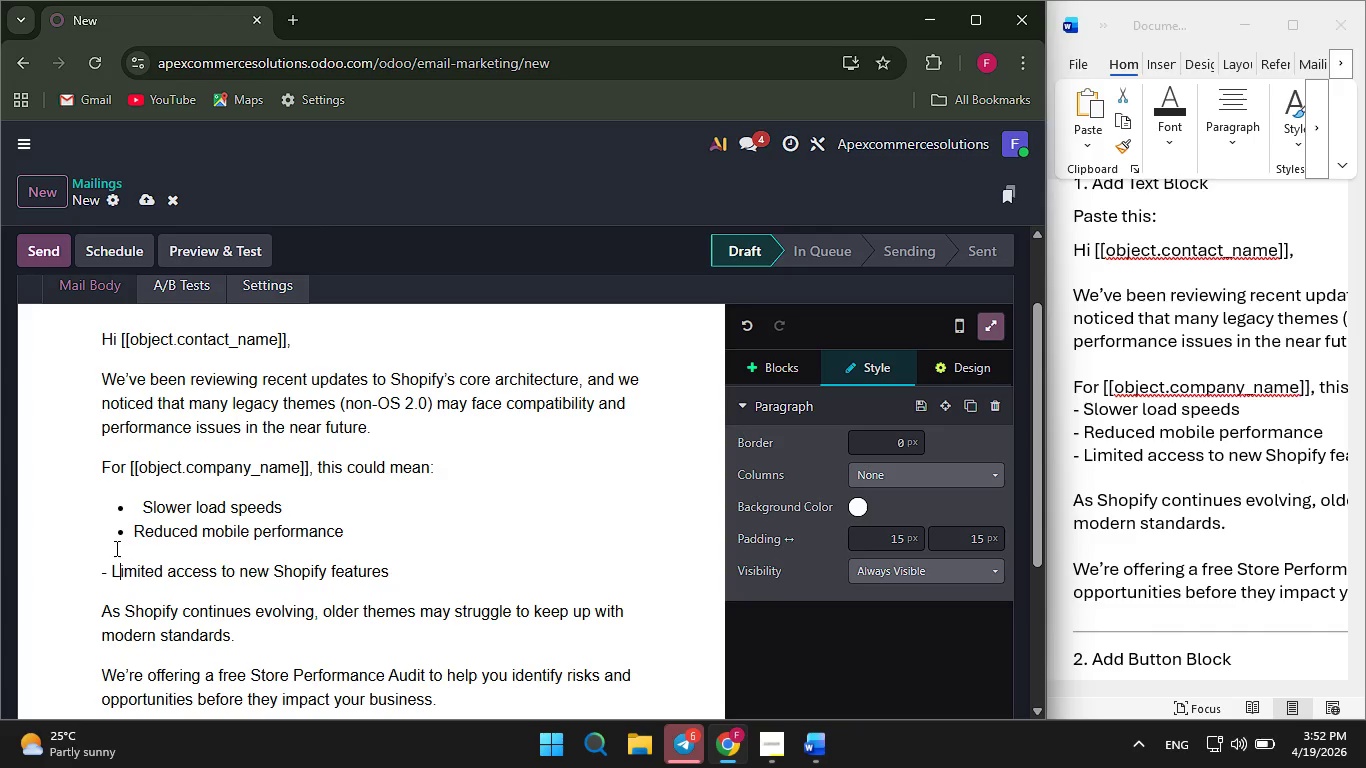 
key(ArrowLeft)
 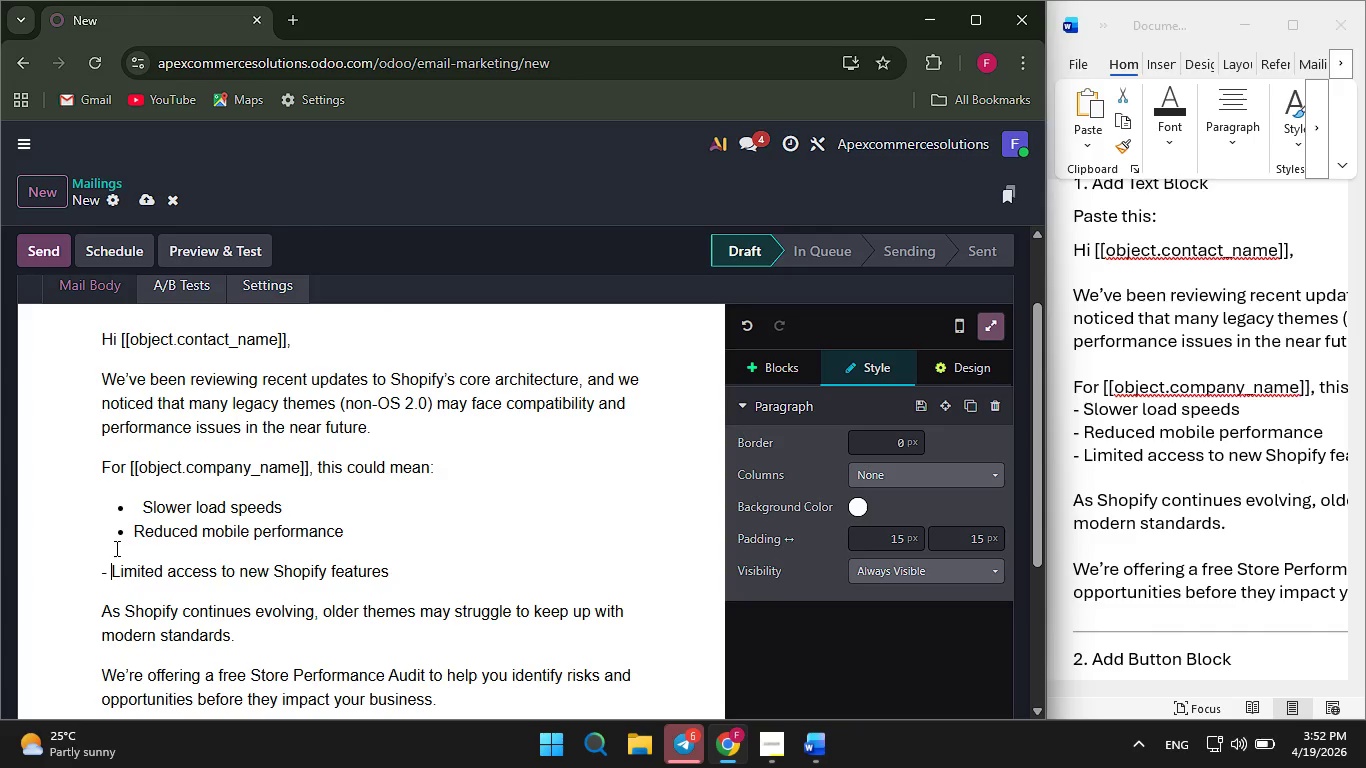 
key(ArrowLeft)
 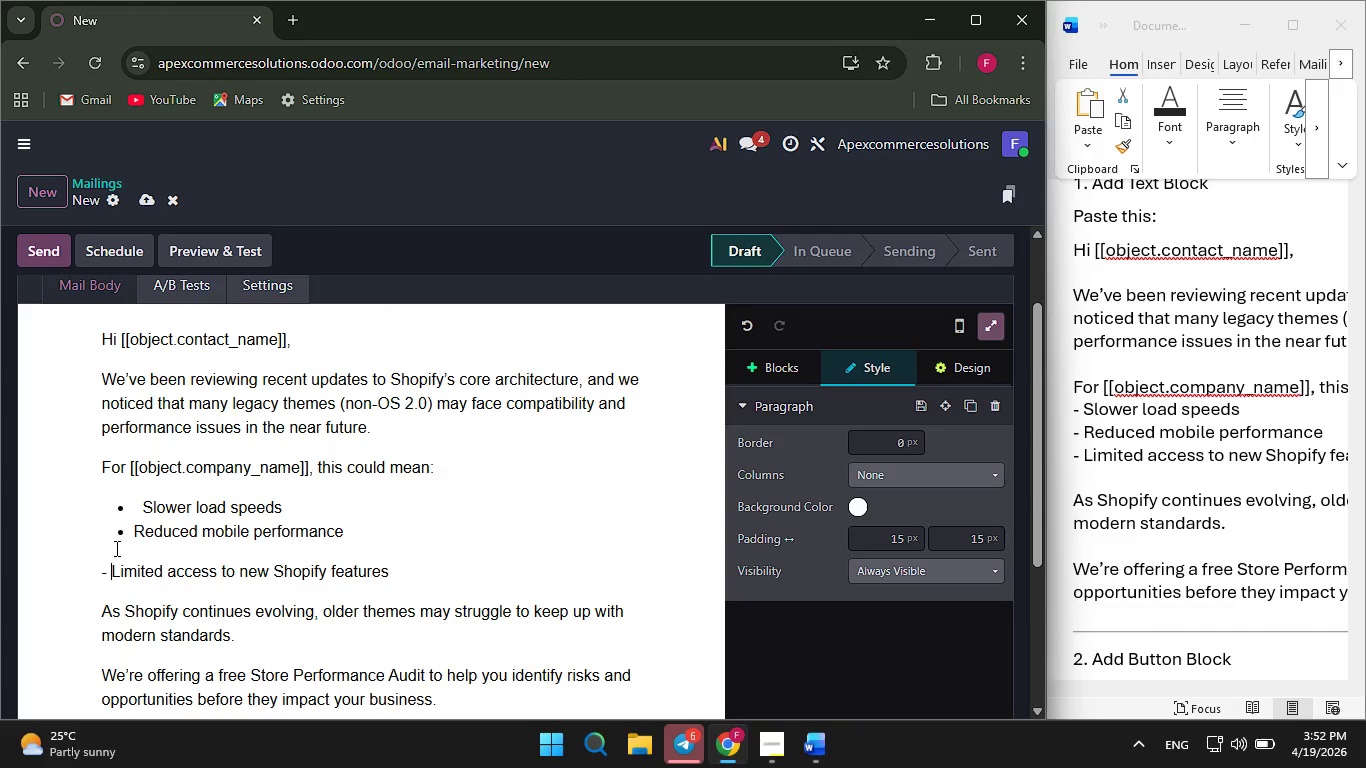 
key(Backspace)
 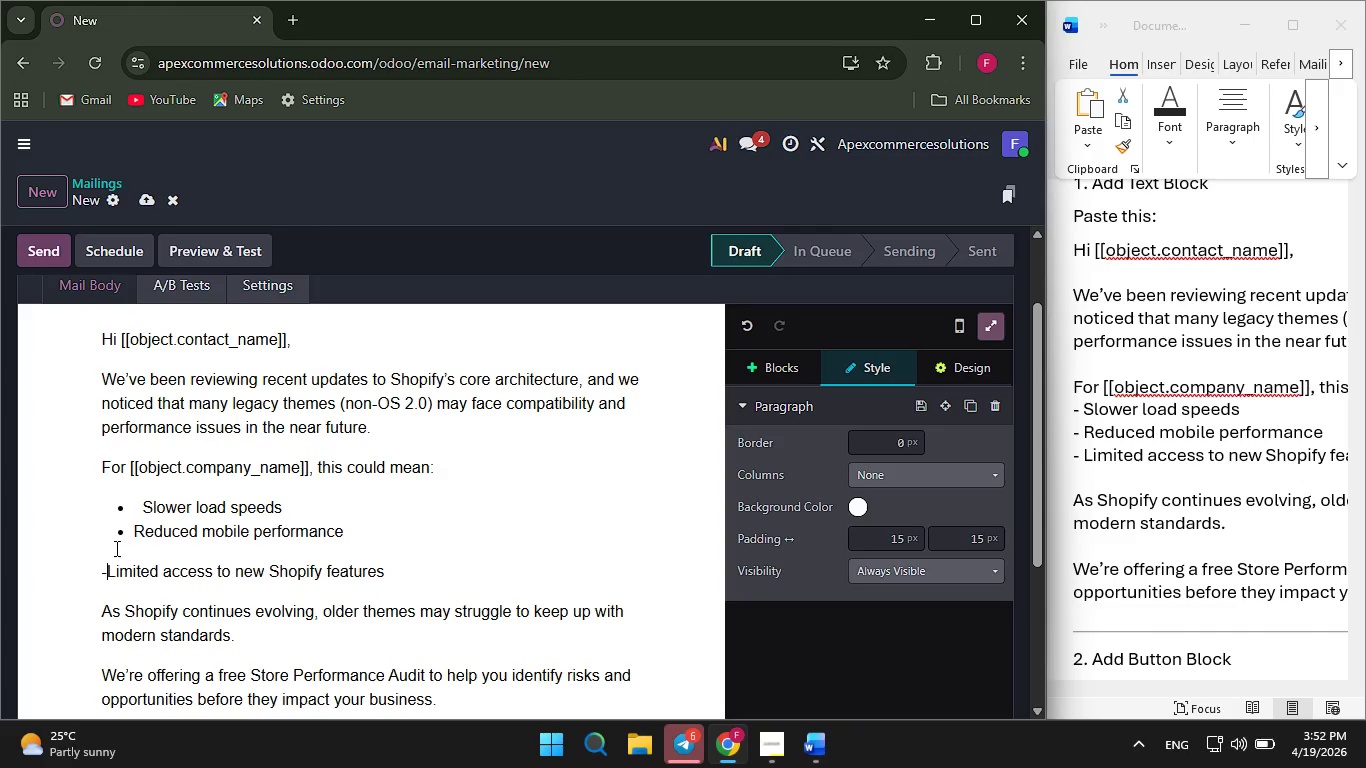 
key(Backspace)
 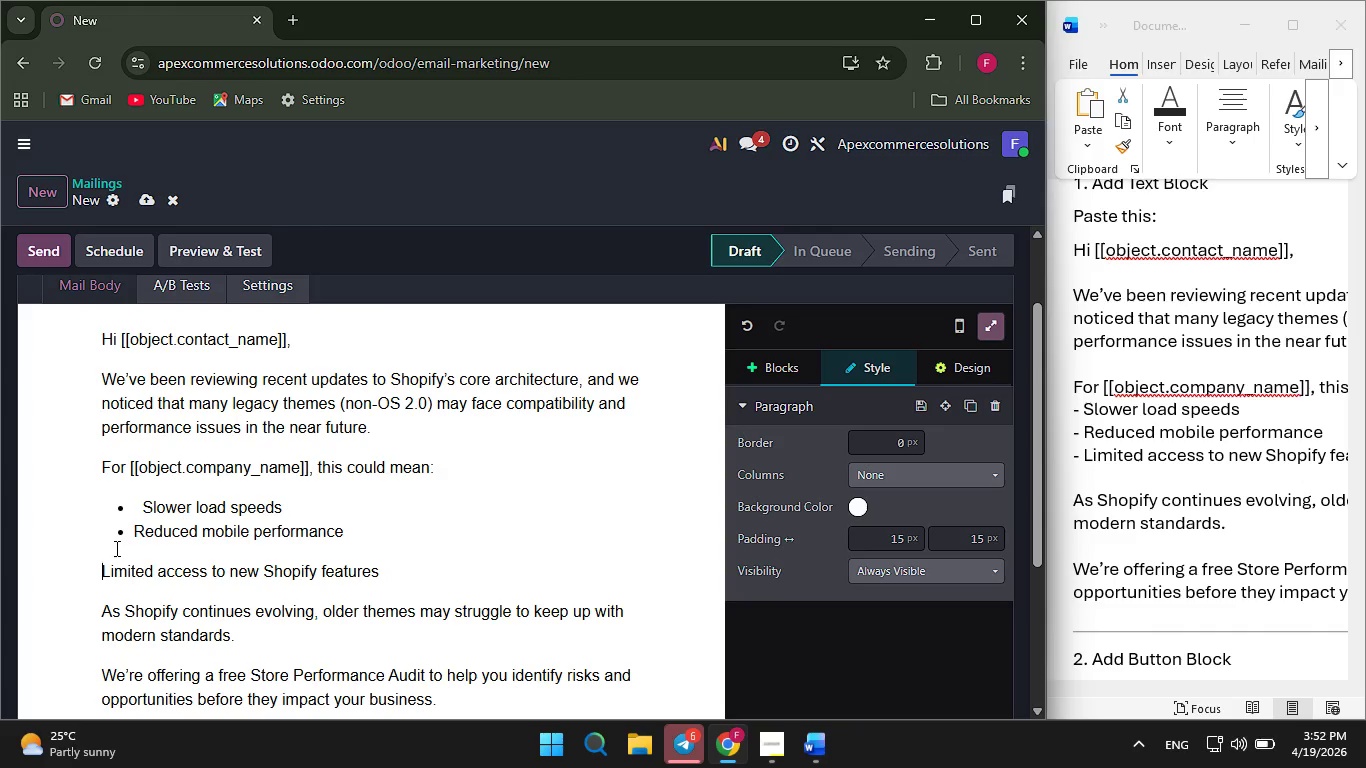 
key(Backspace)
 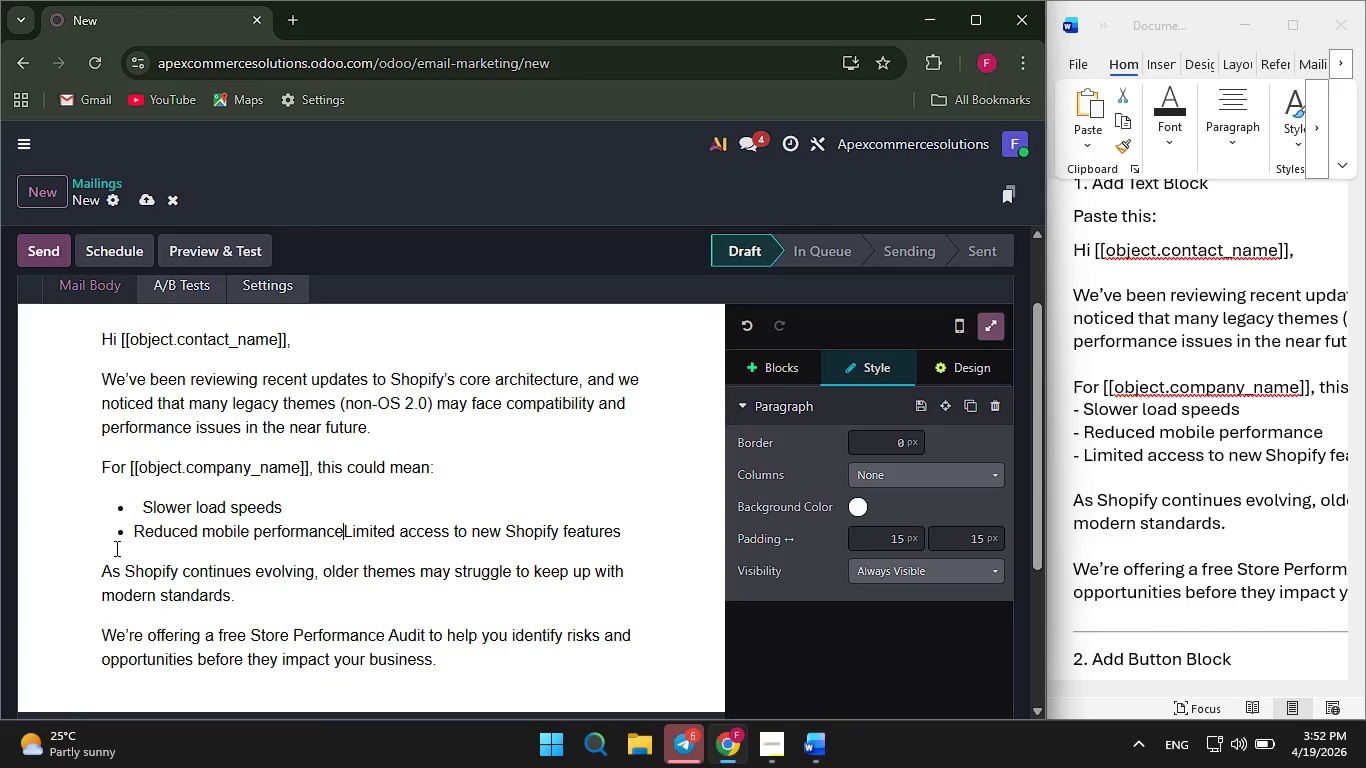 
key(Enter)
 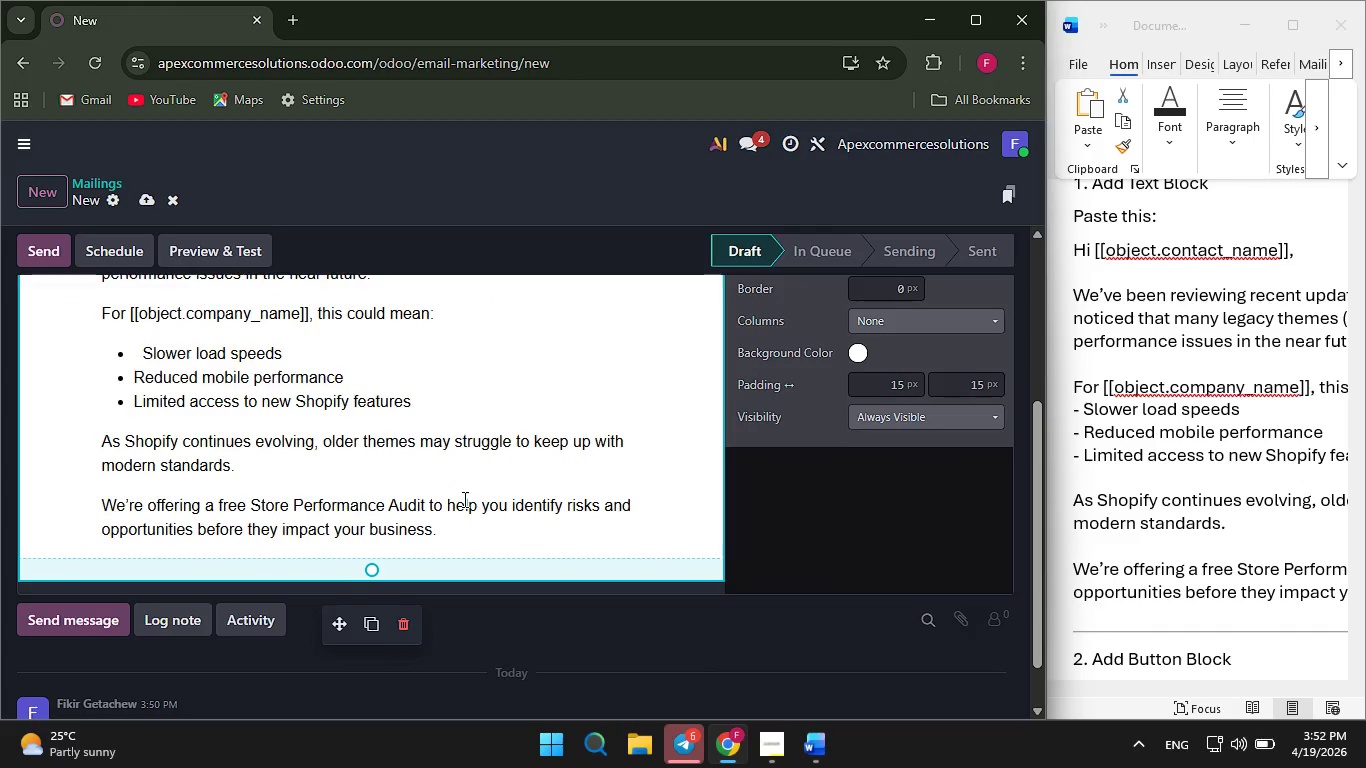 
wait(5.2)
 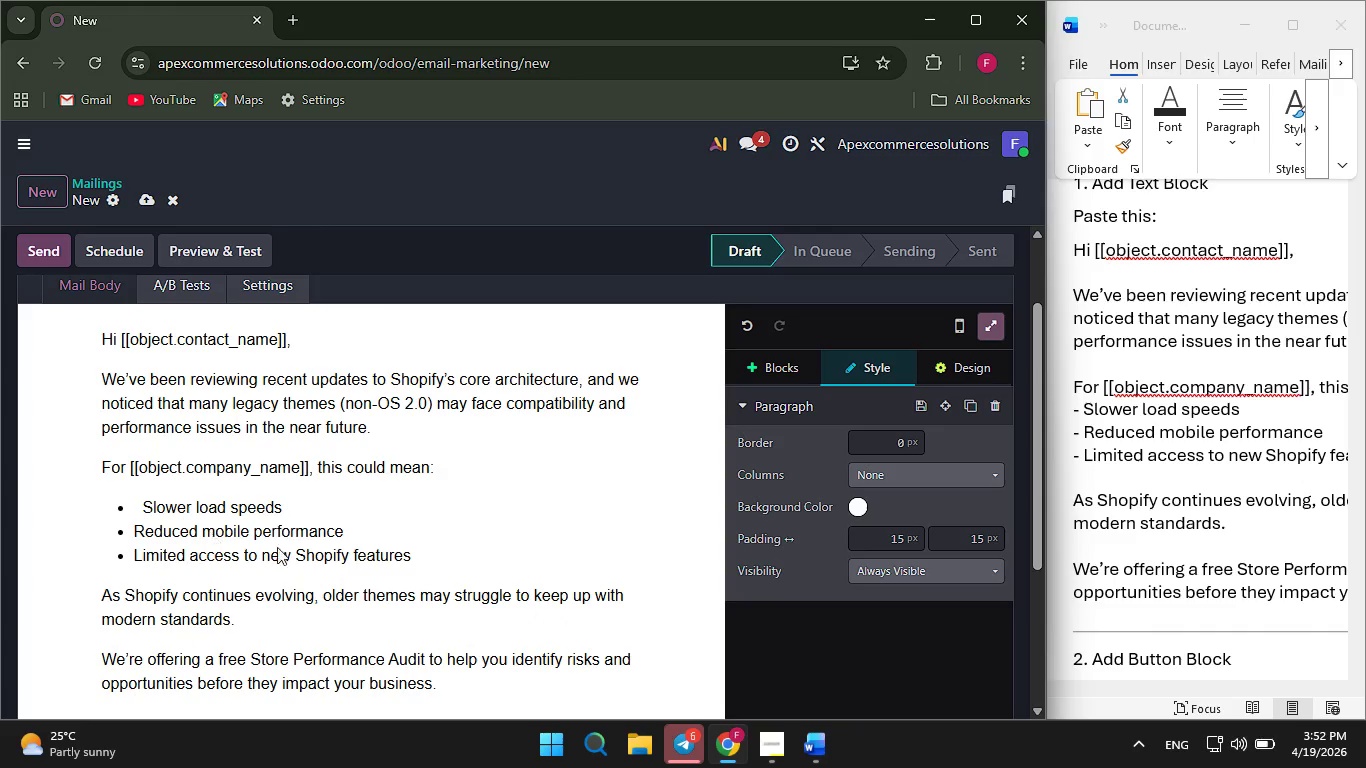 
mouse_move([814, 449])
 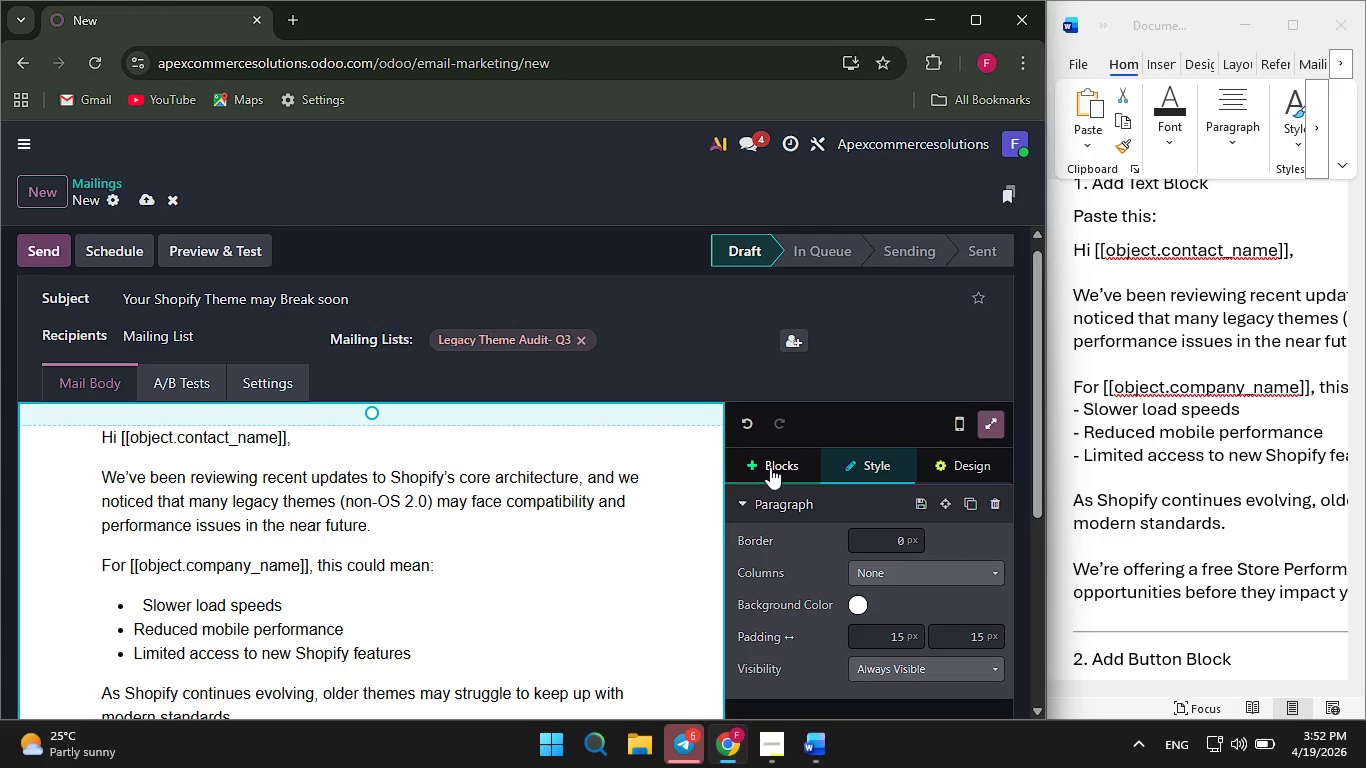 
left_click([770, 467])
 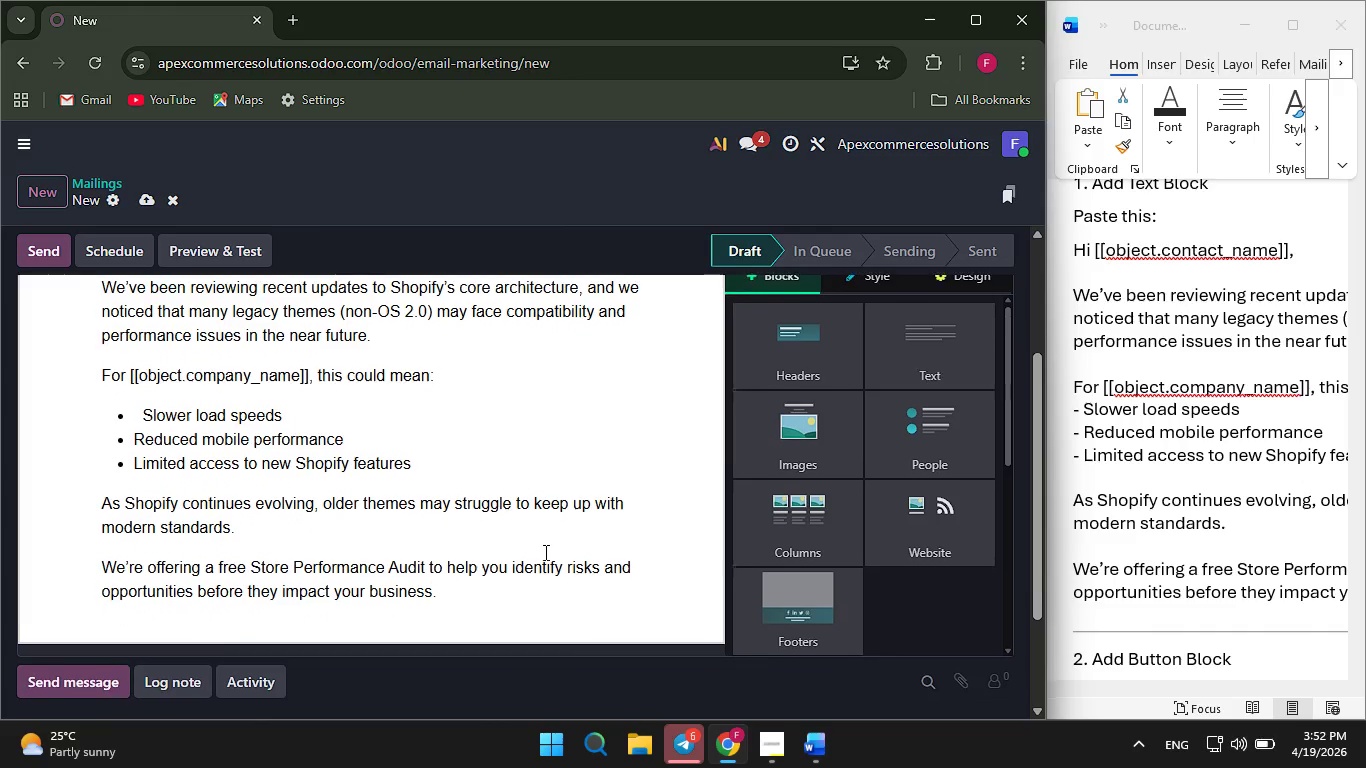 
mouse_move([849, 485])
 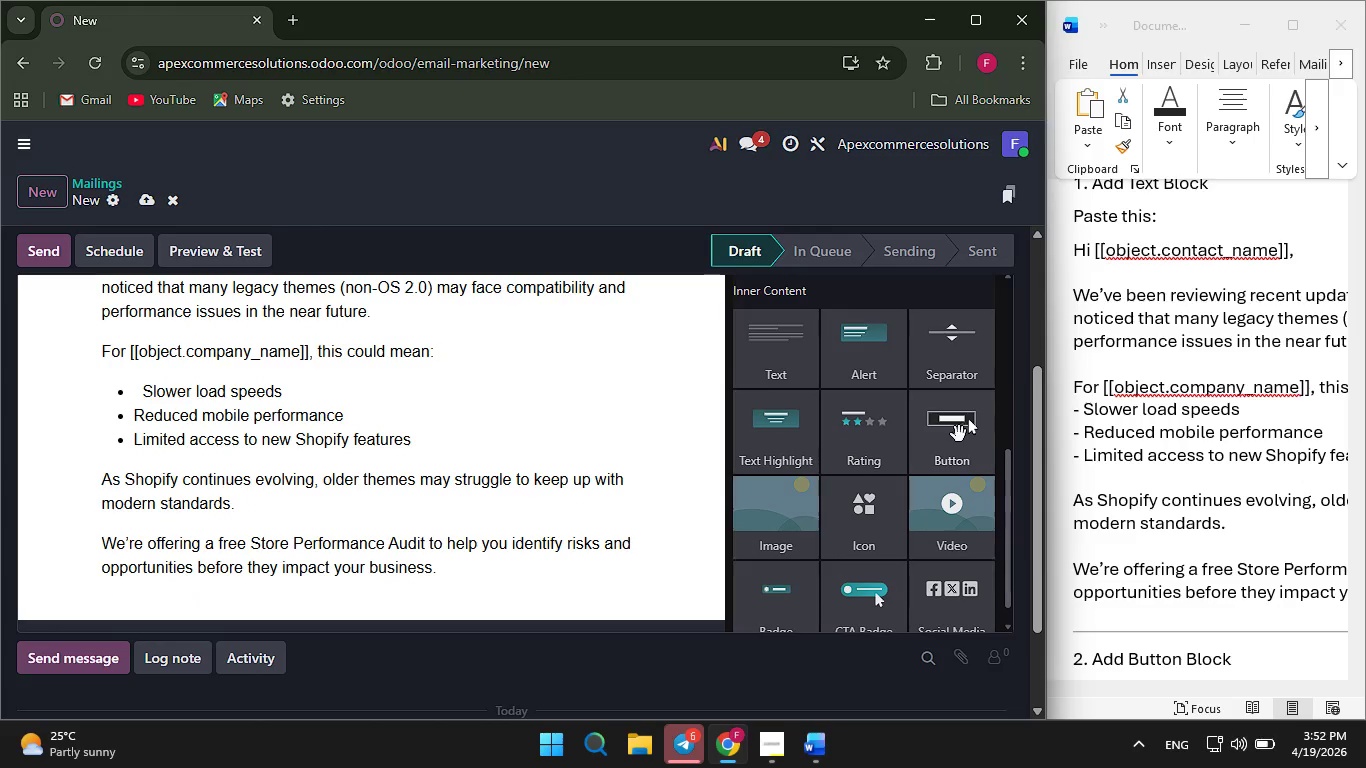 
left_click_drag(start_coordinate=[959, 433], to_coordinate=[179, 619])
 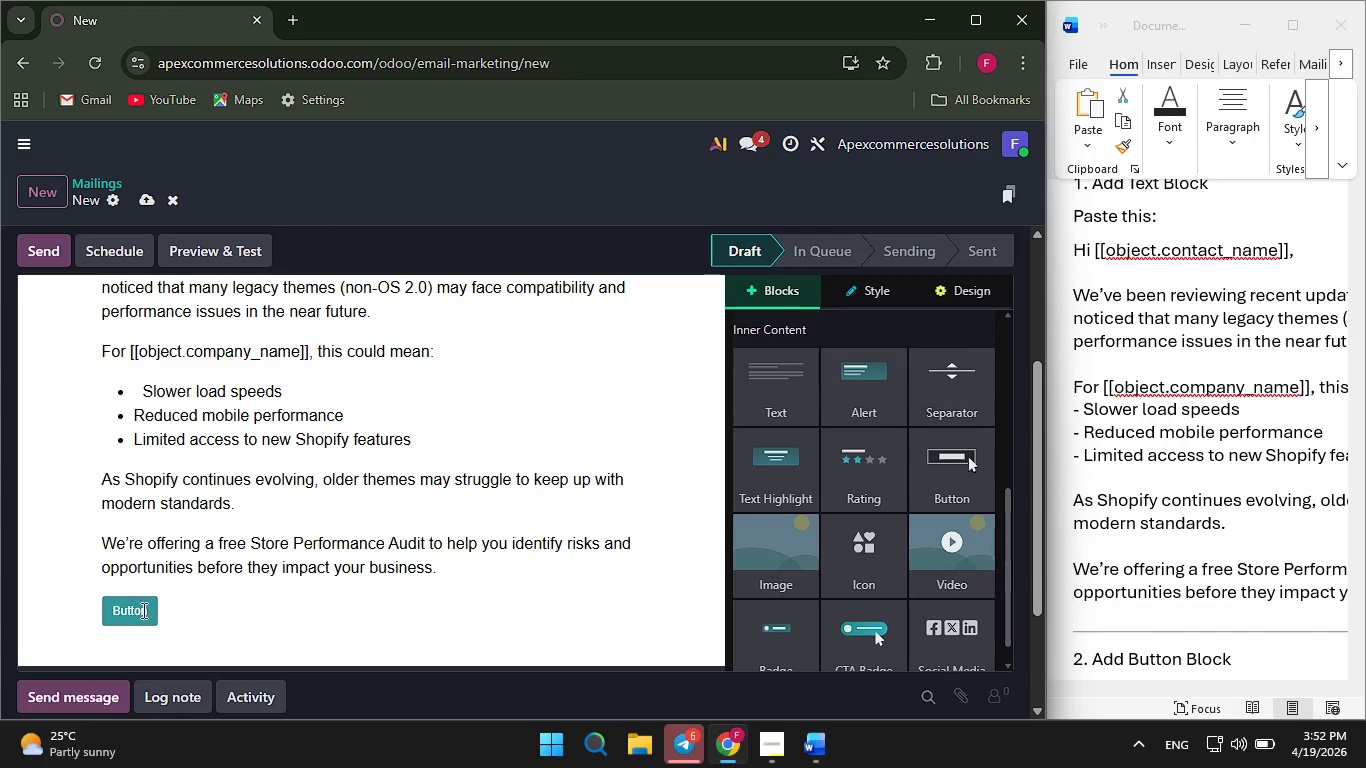 
left_click([146, 609])
 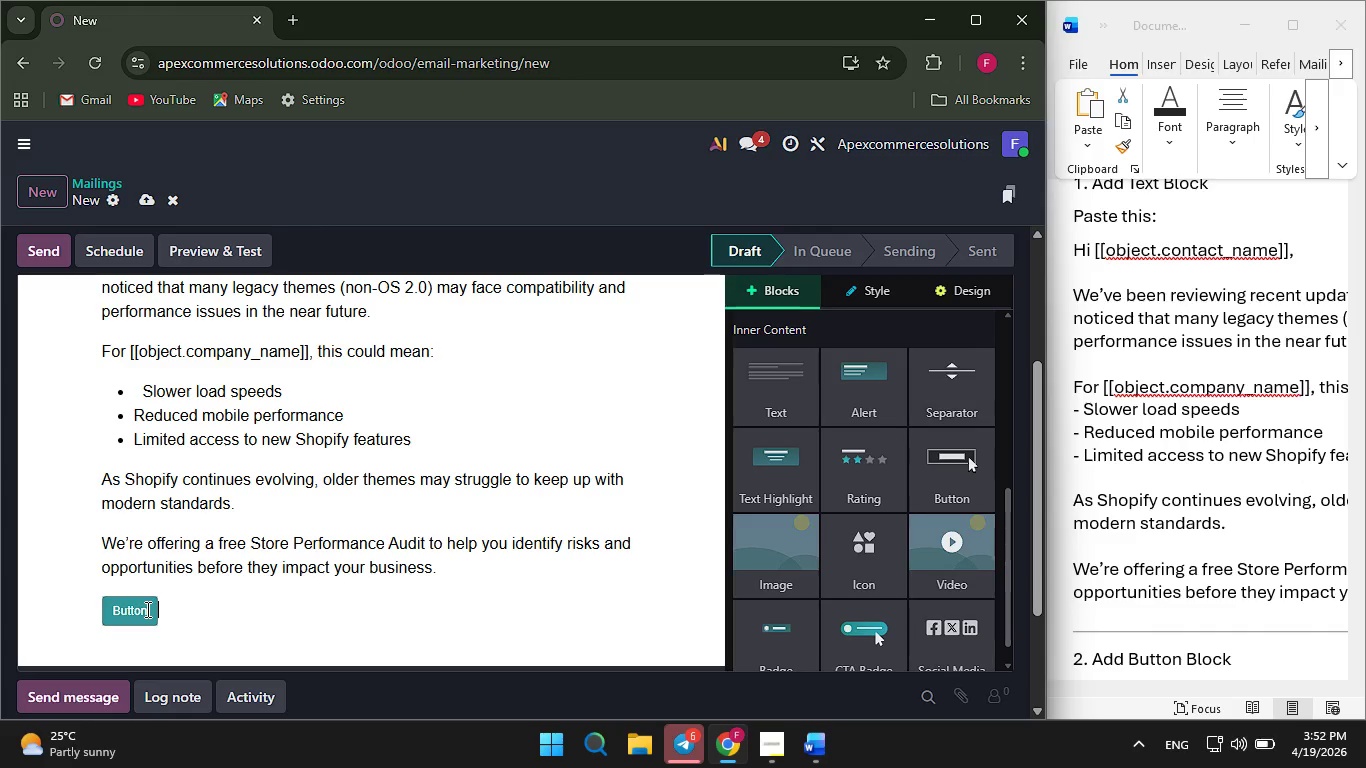 
key(Backspace)
 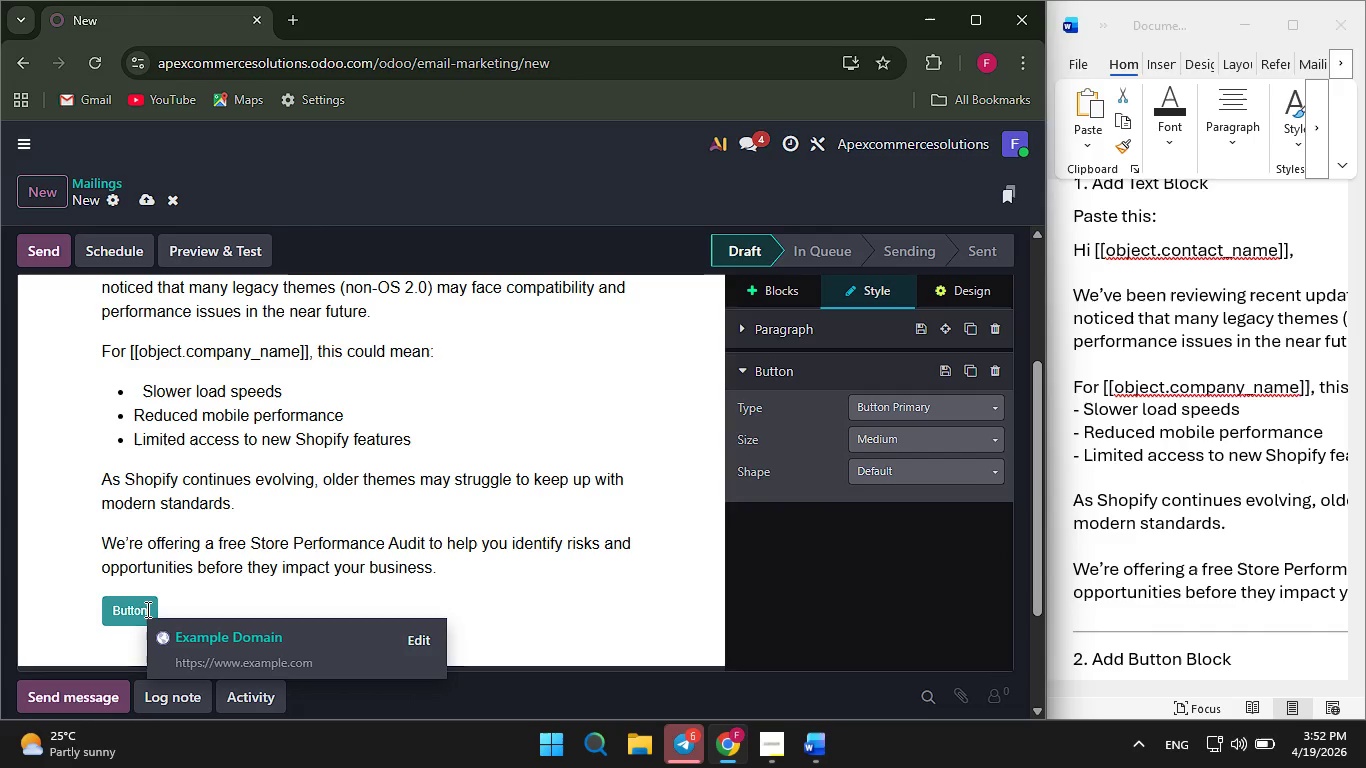 
key(Backspace)
 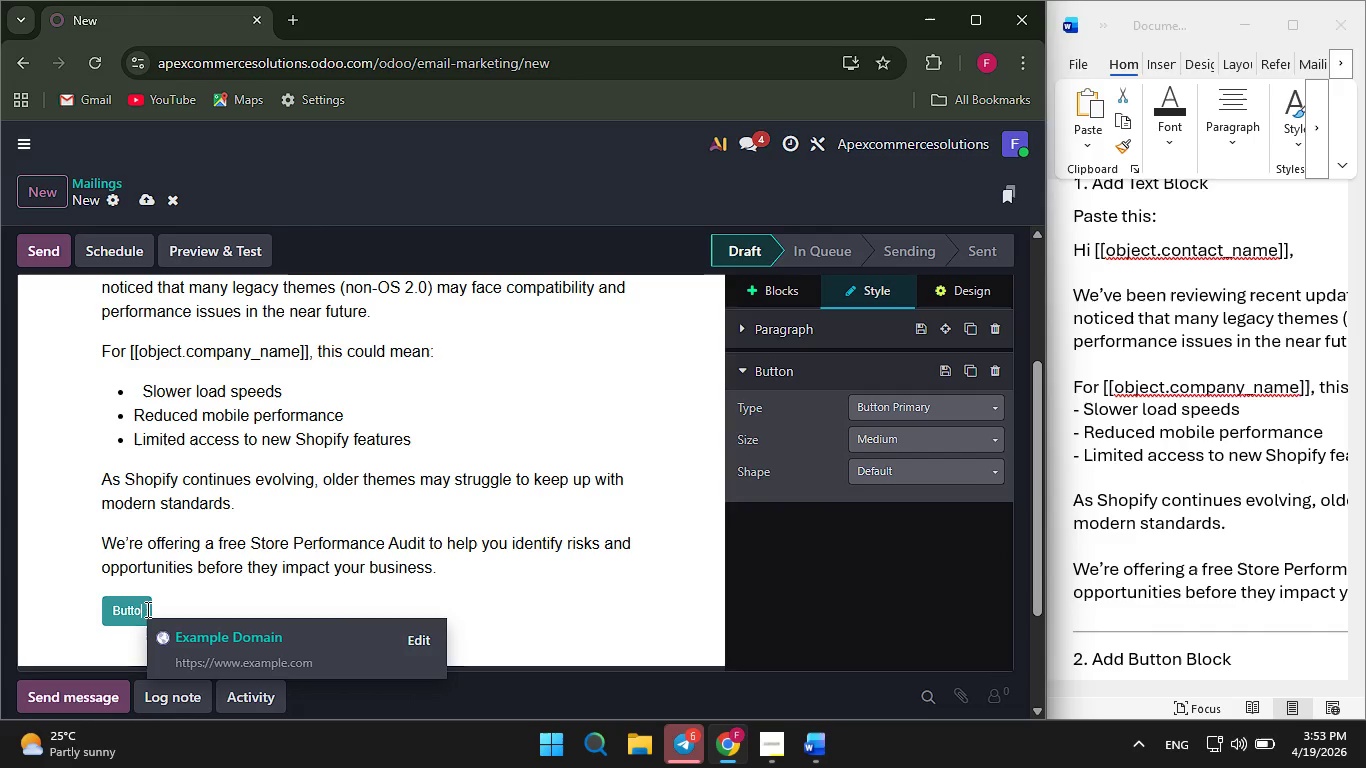 
key(Backspace)
 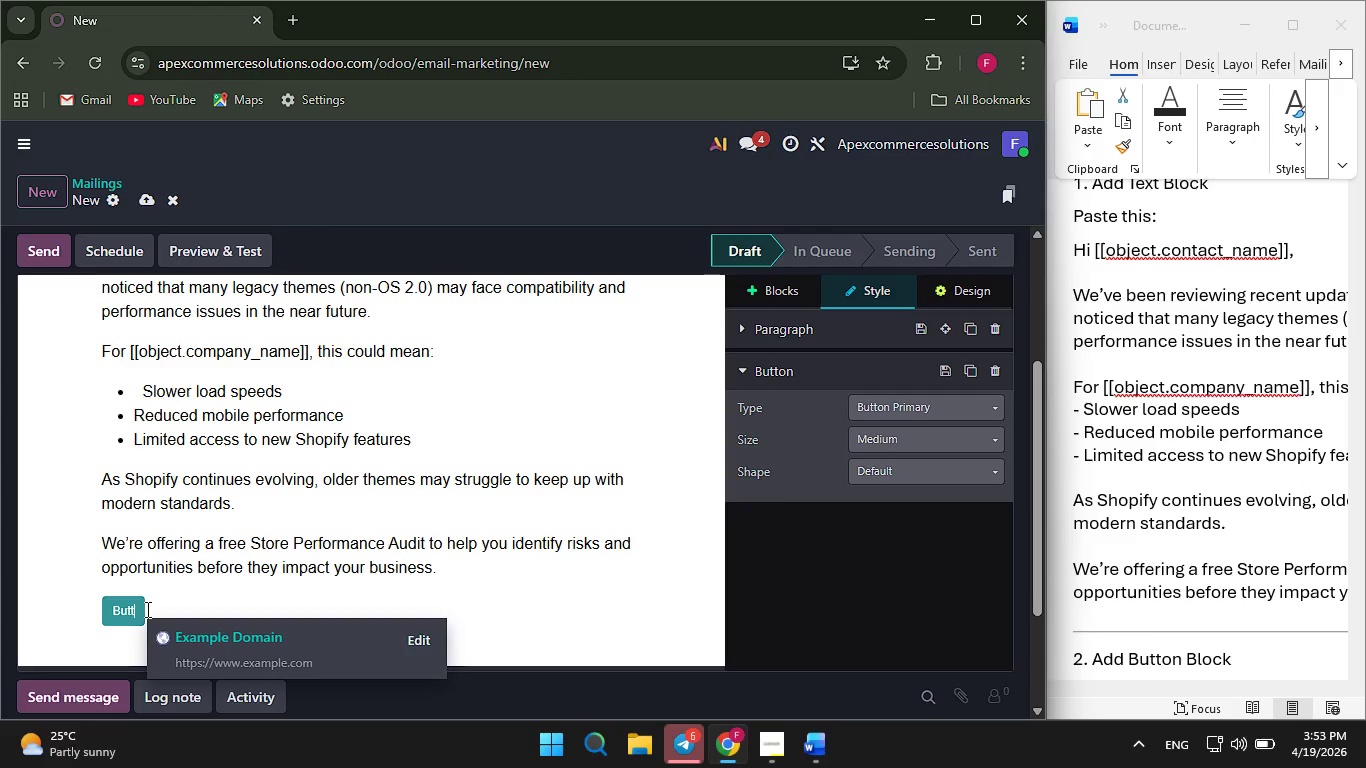 
key(Backspace)
 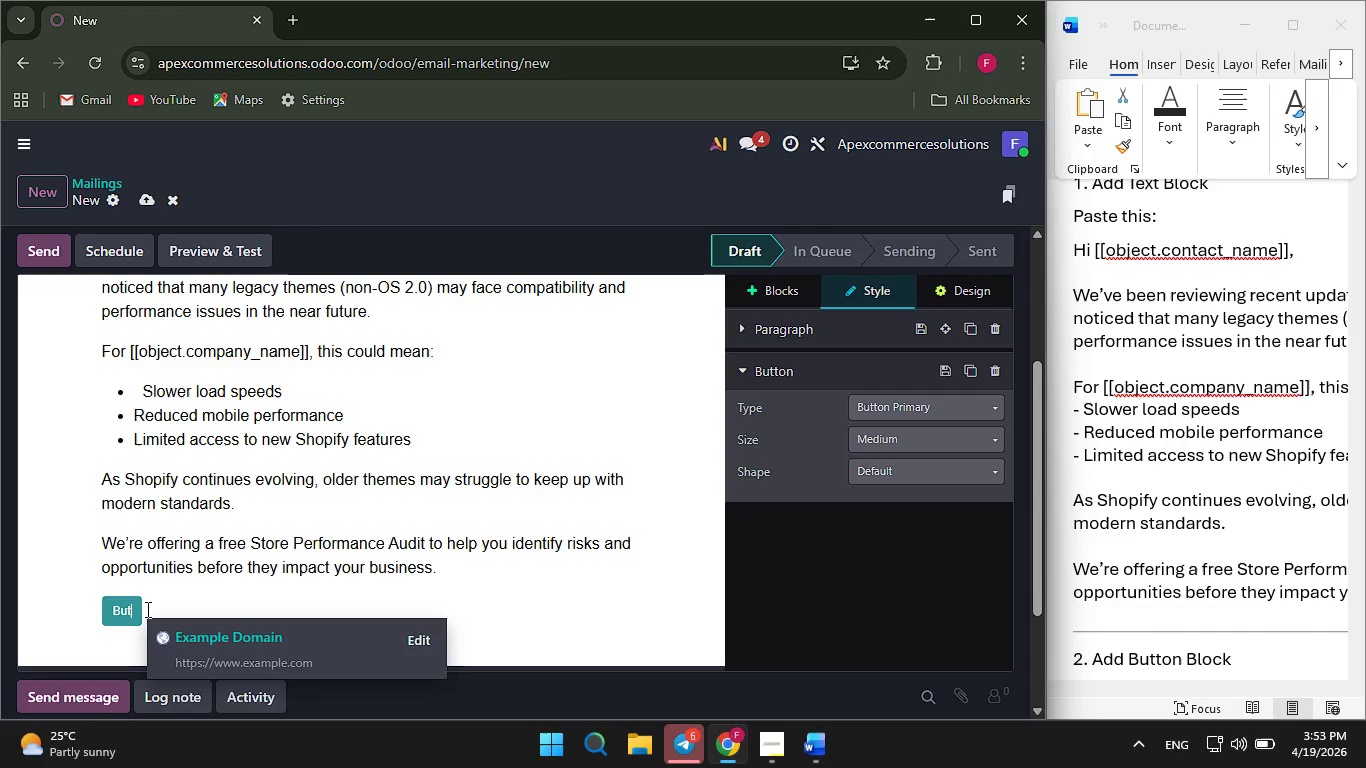 
key(Backspace)
 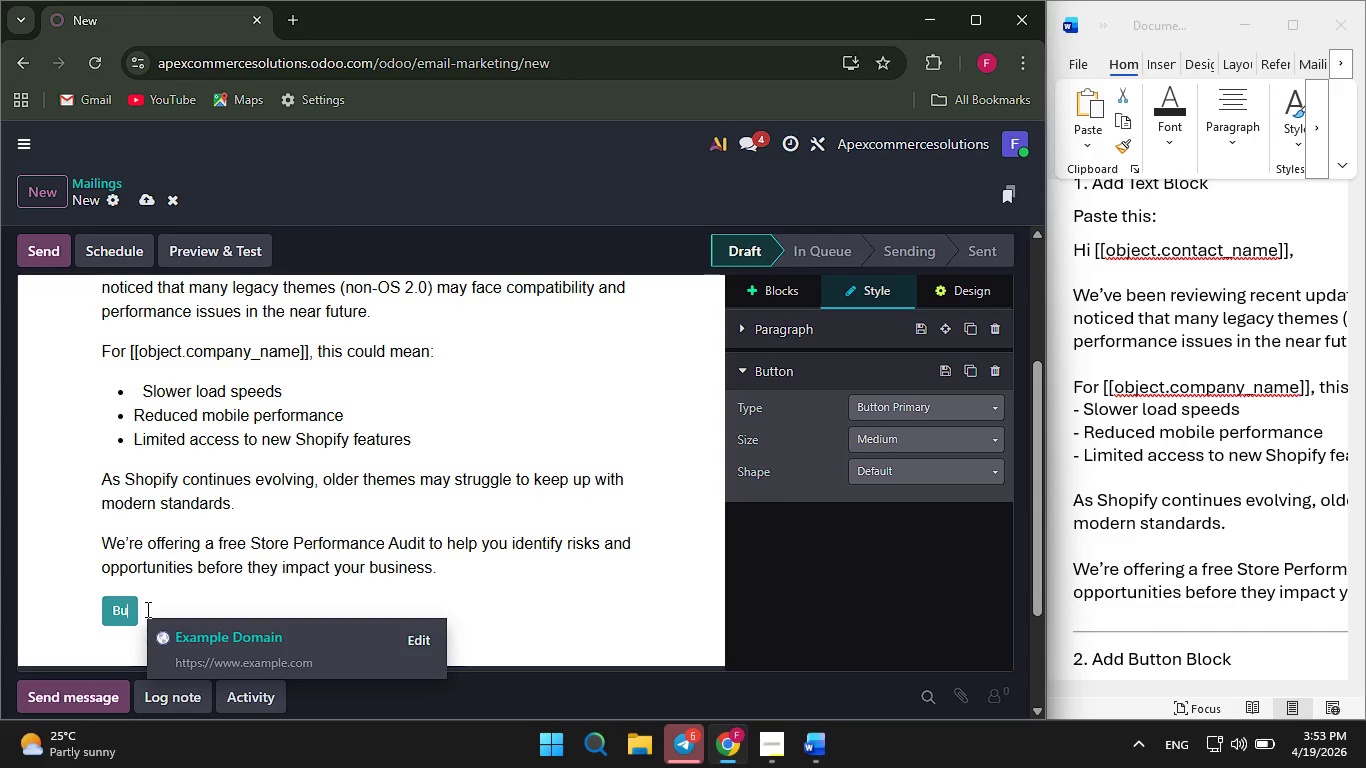 
key(Backspace)
 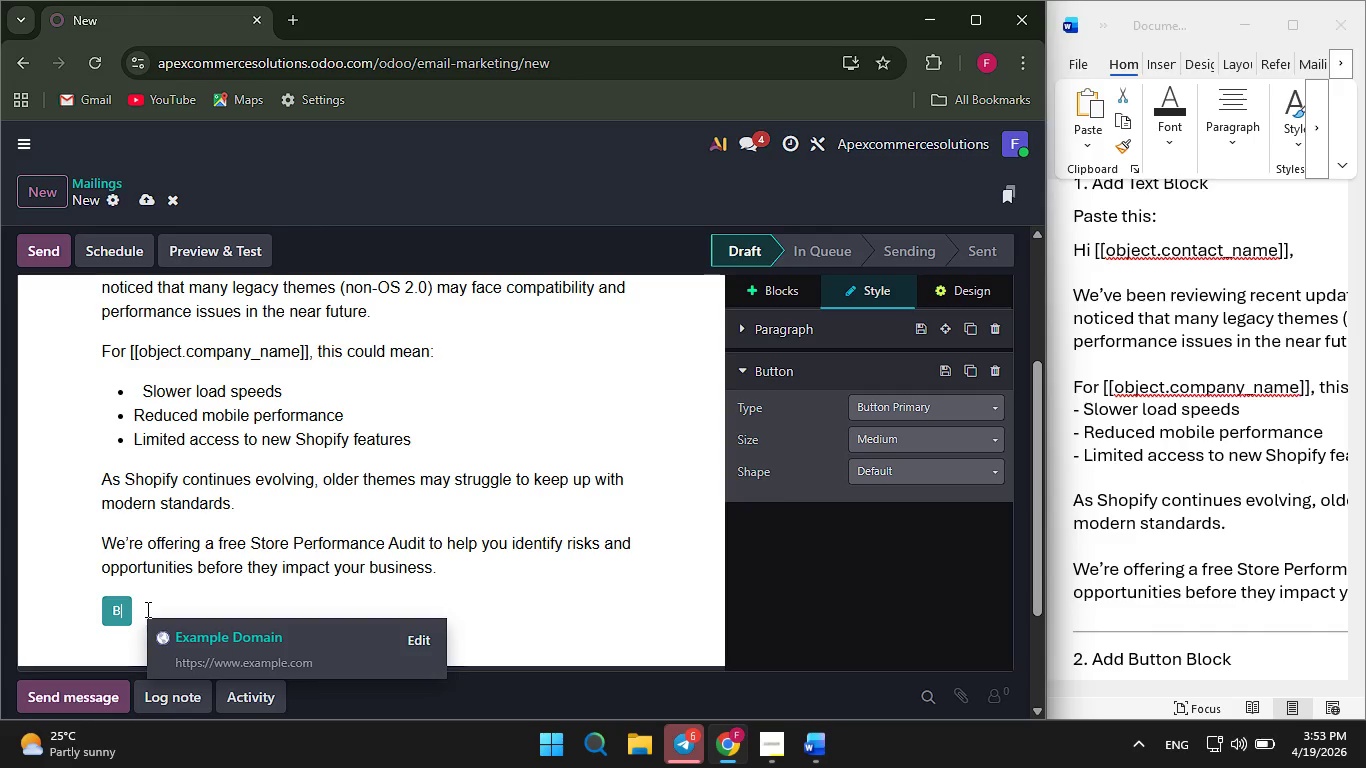 
key(Backspace)
 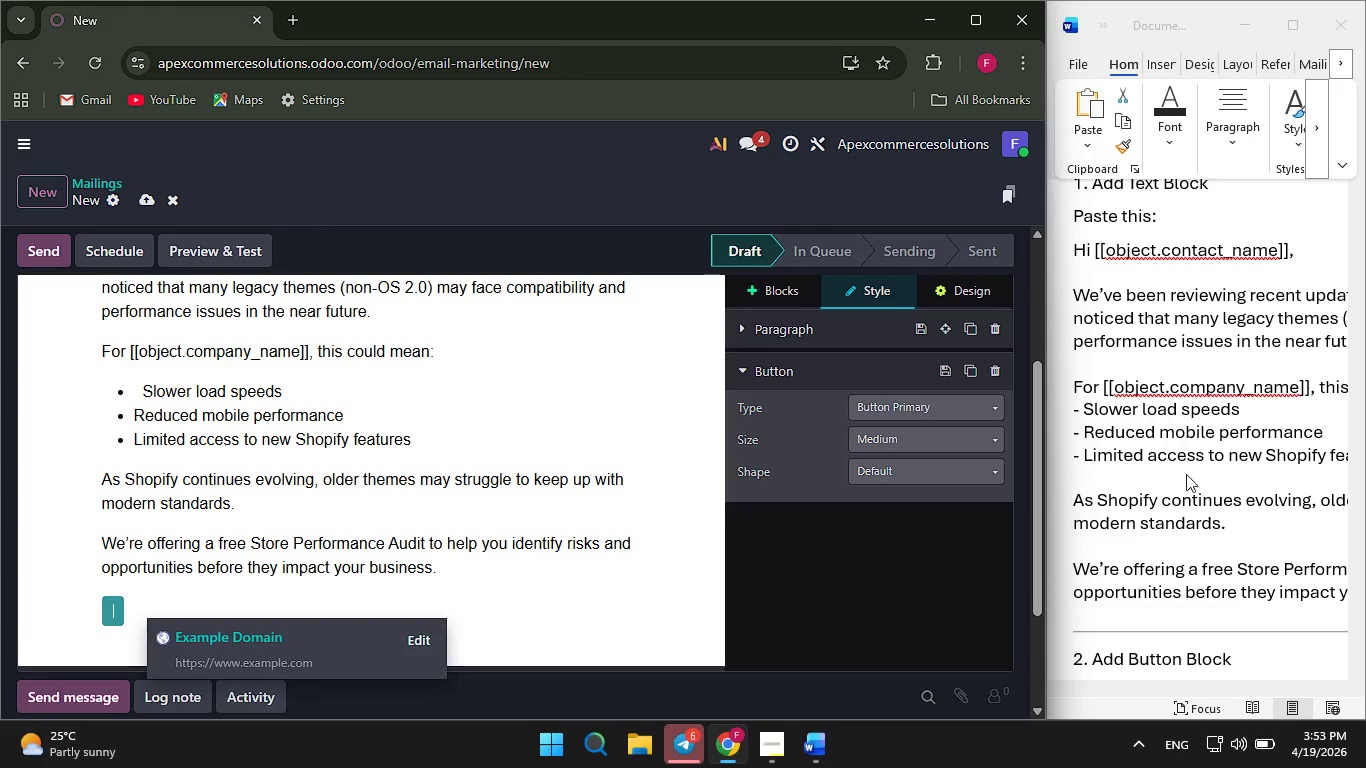 
scroll: coordinate [1189, 474], scroll_direction: down, amount: 7.0
 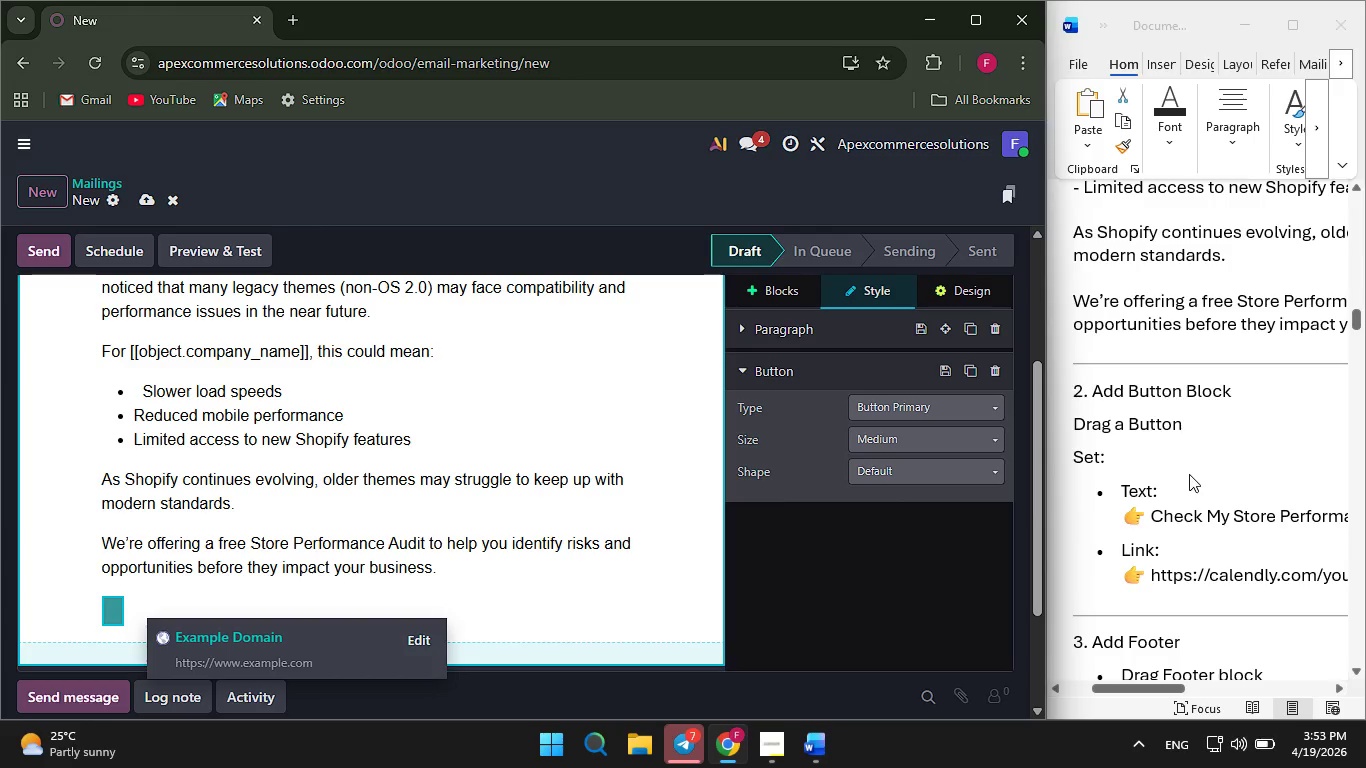 
hold_key(key=ControlLeft, duration=0.58)
 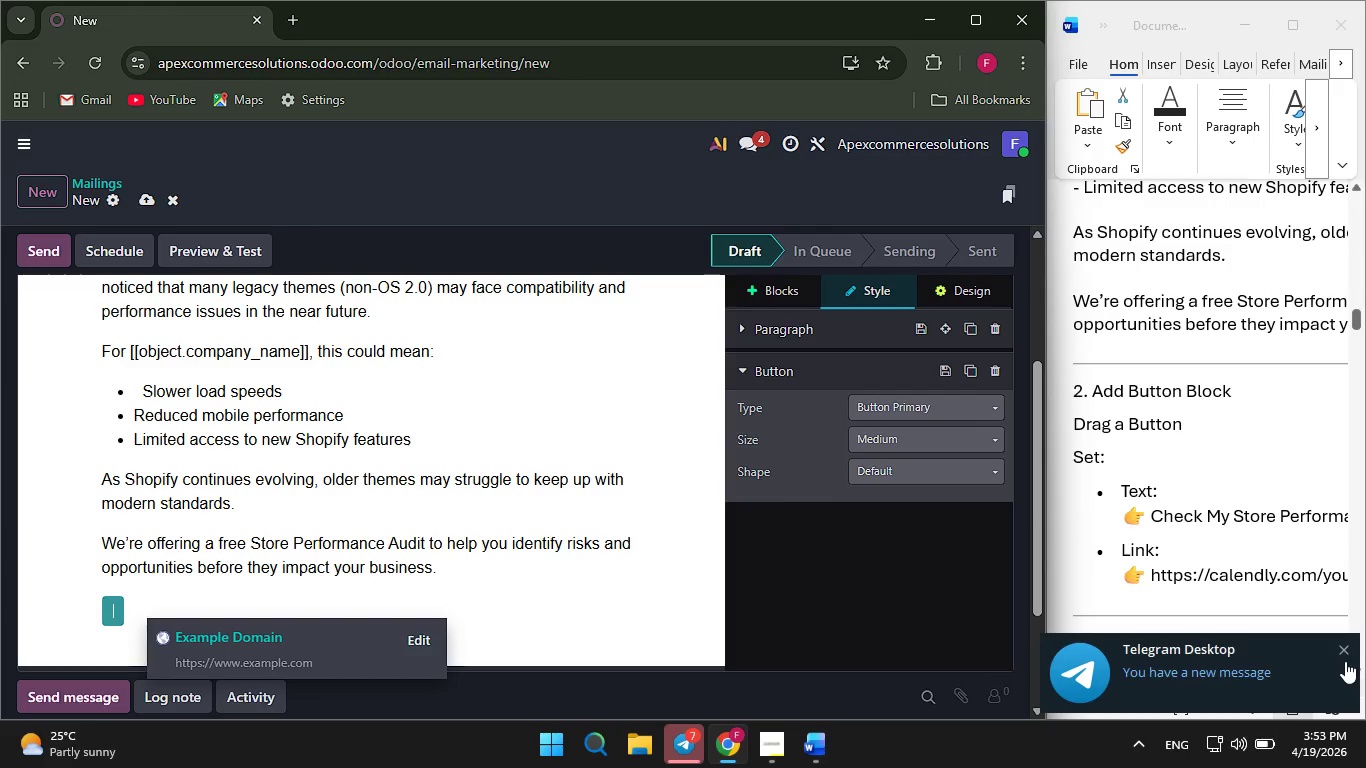 
left_click([1345, 661])
 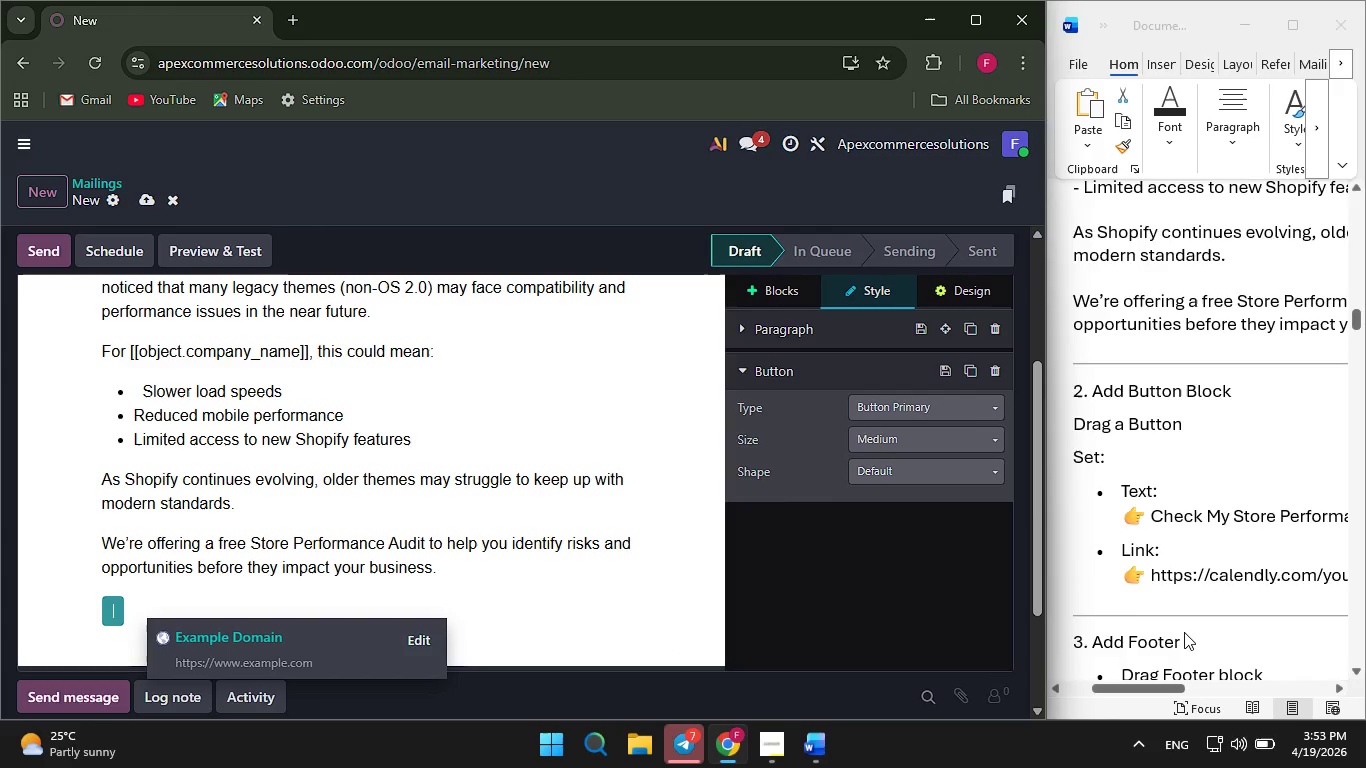 
scroll: coordinate [1184, 632], scroll_direction: none, amount: 0.0
 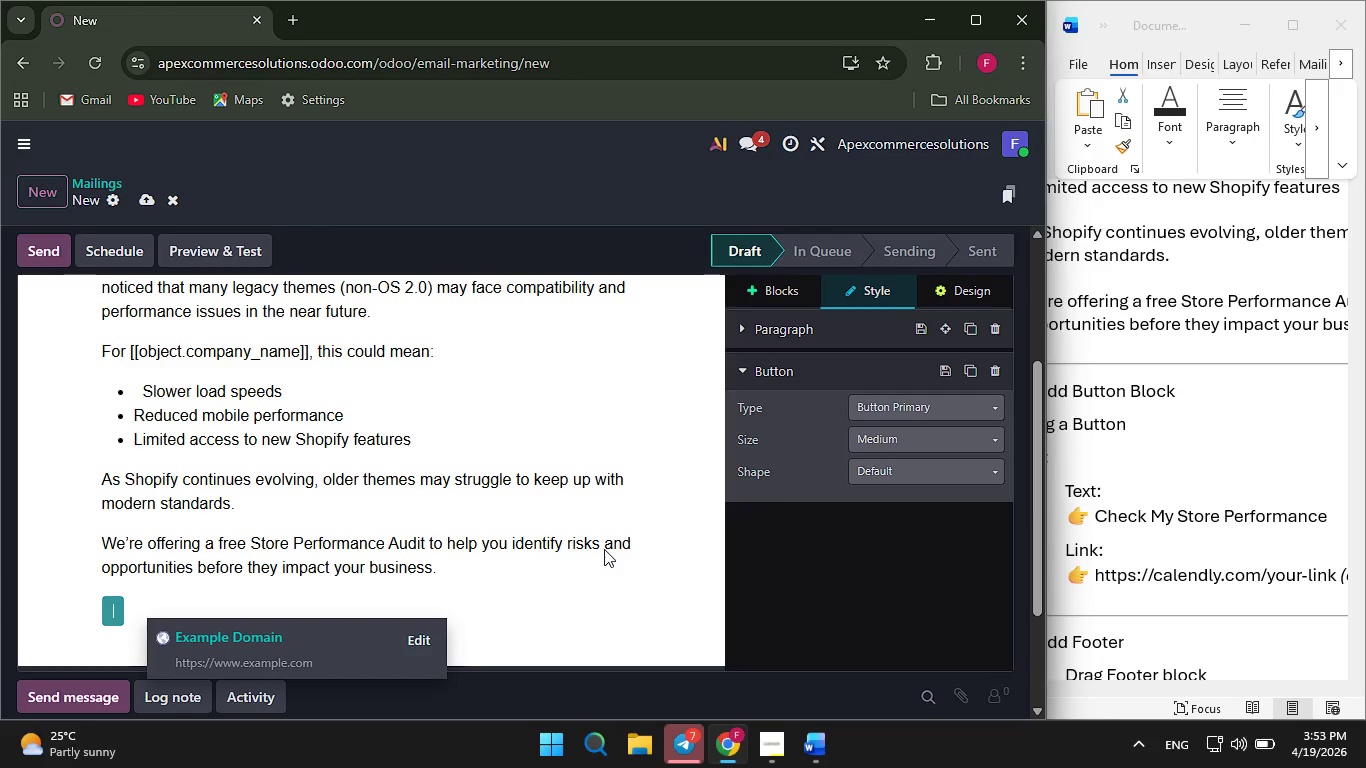 
type(Check My Store Performance)
 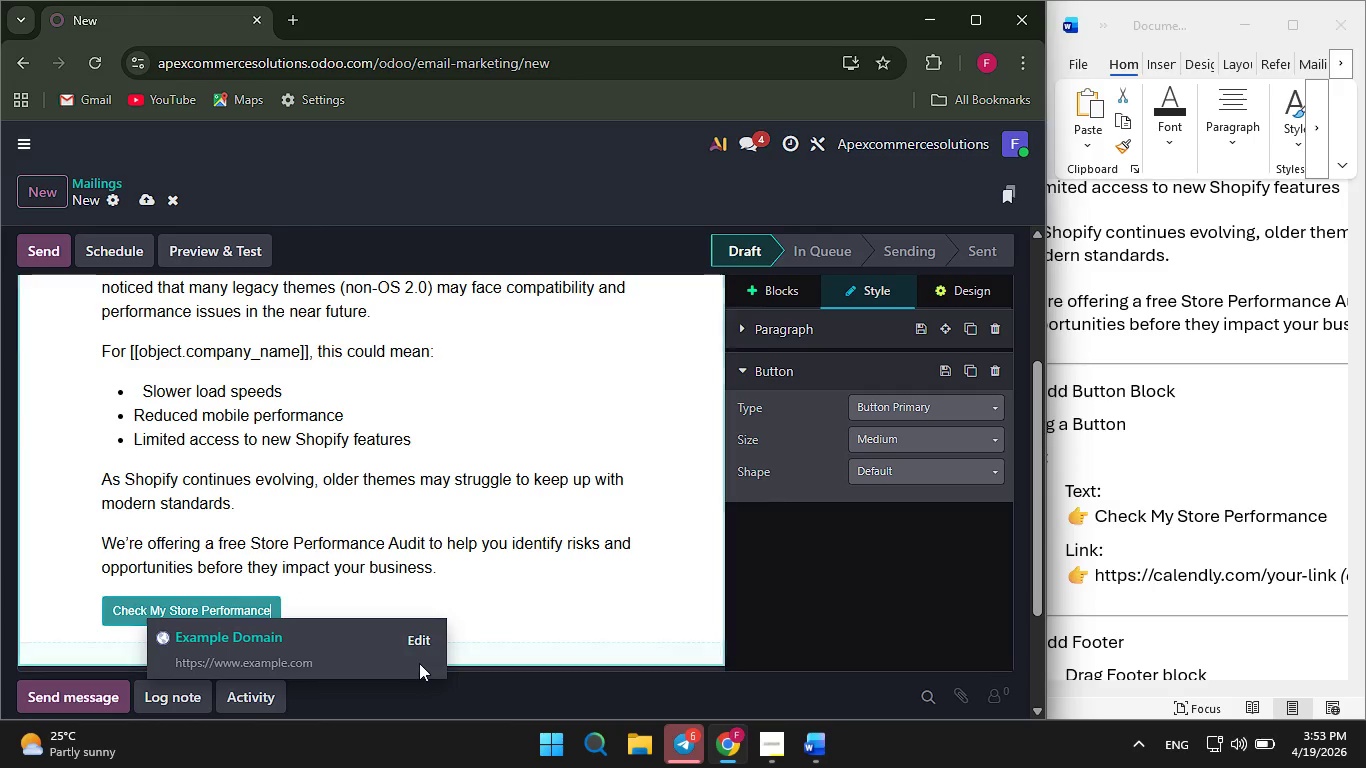 
left_click([422, 645])
 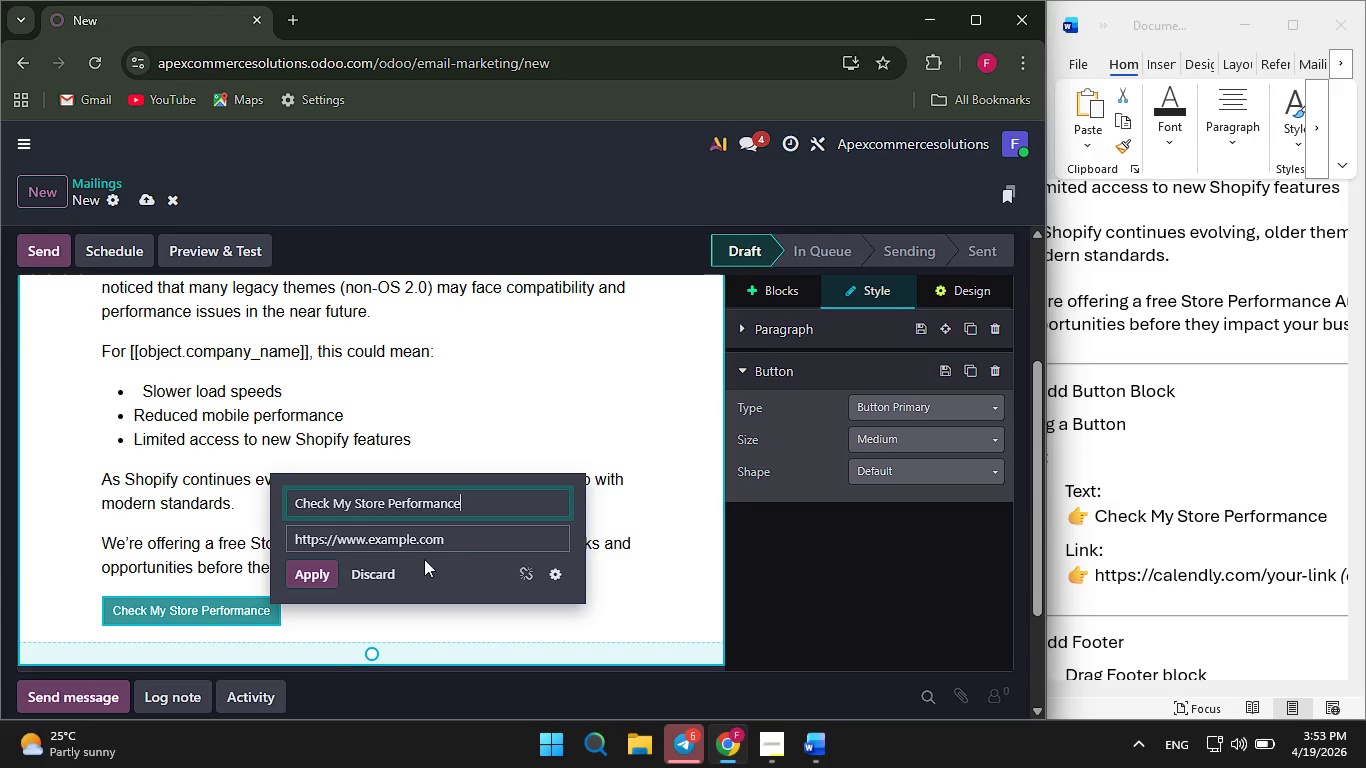 
left_click([462, 535])
 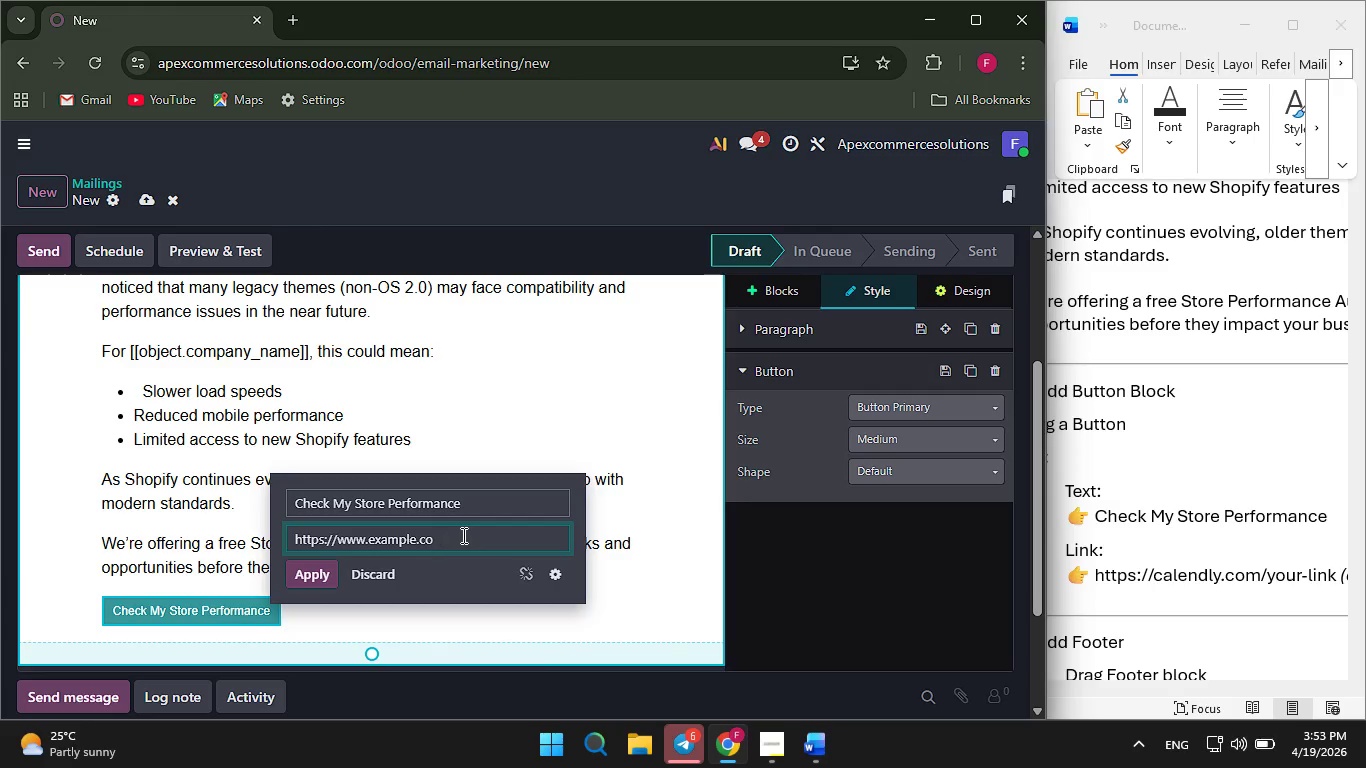 
hold_key(key=Backspace, duration=1.25)
 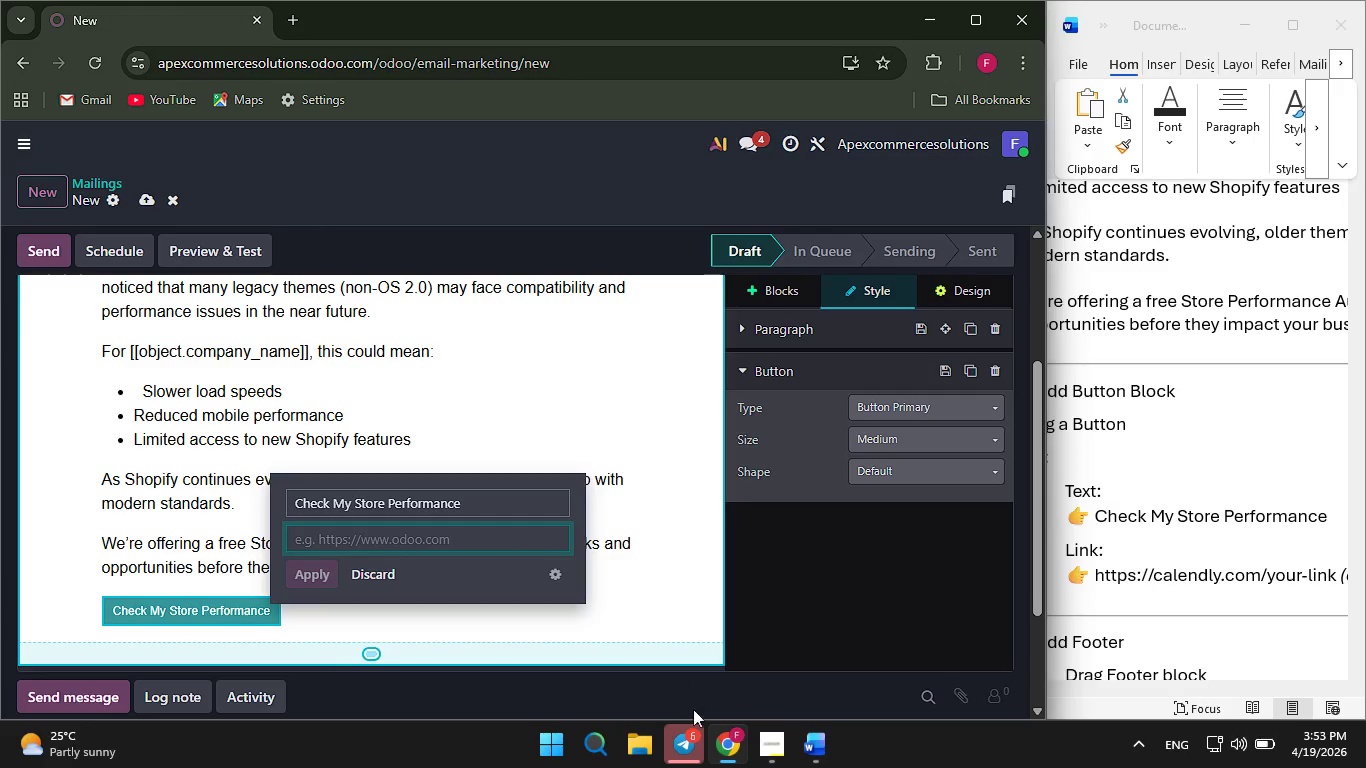 
left_click([685, 739])
 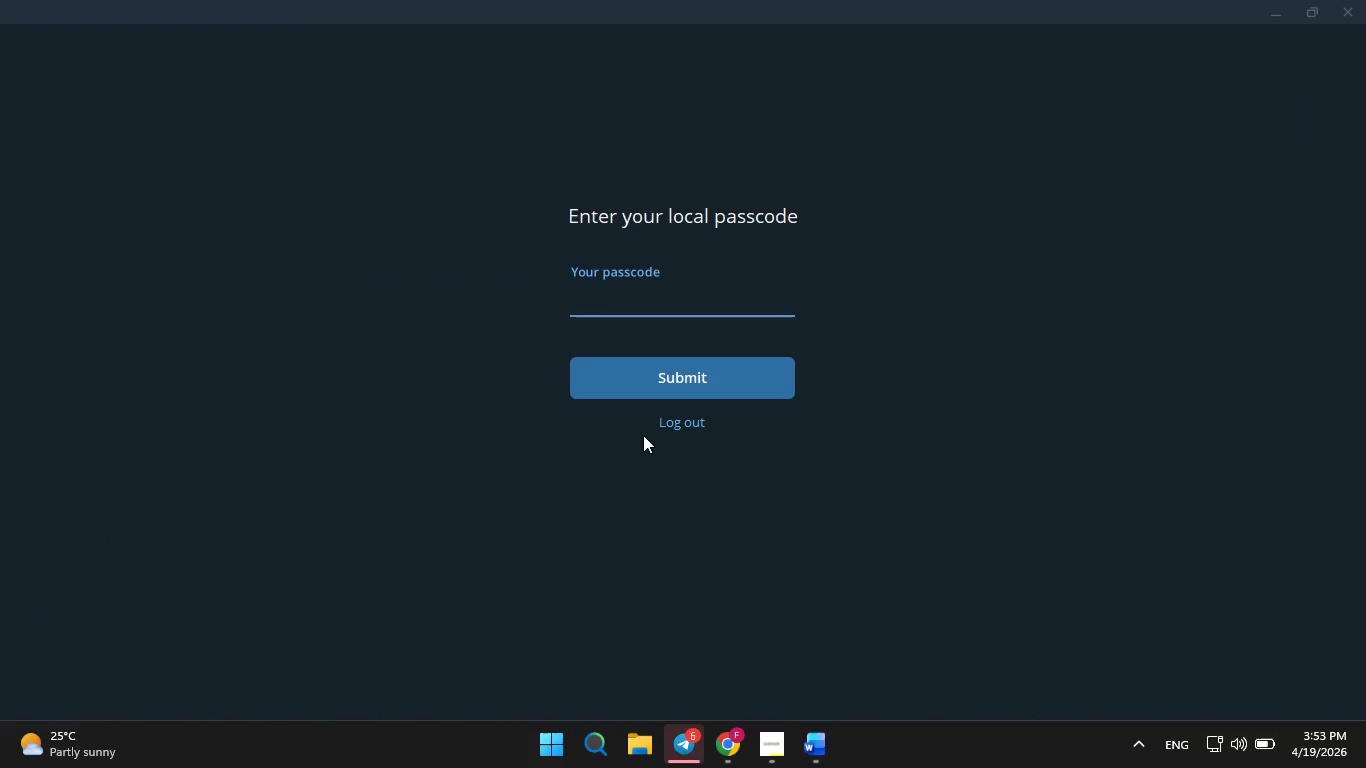 
type(12321)
 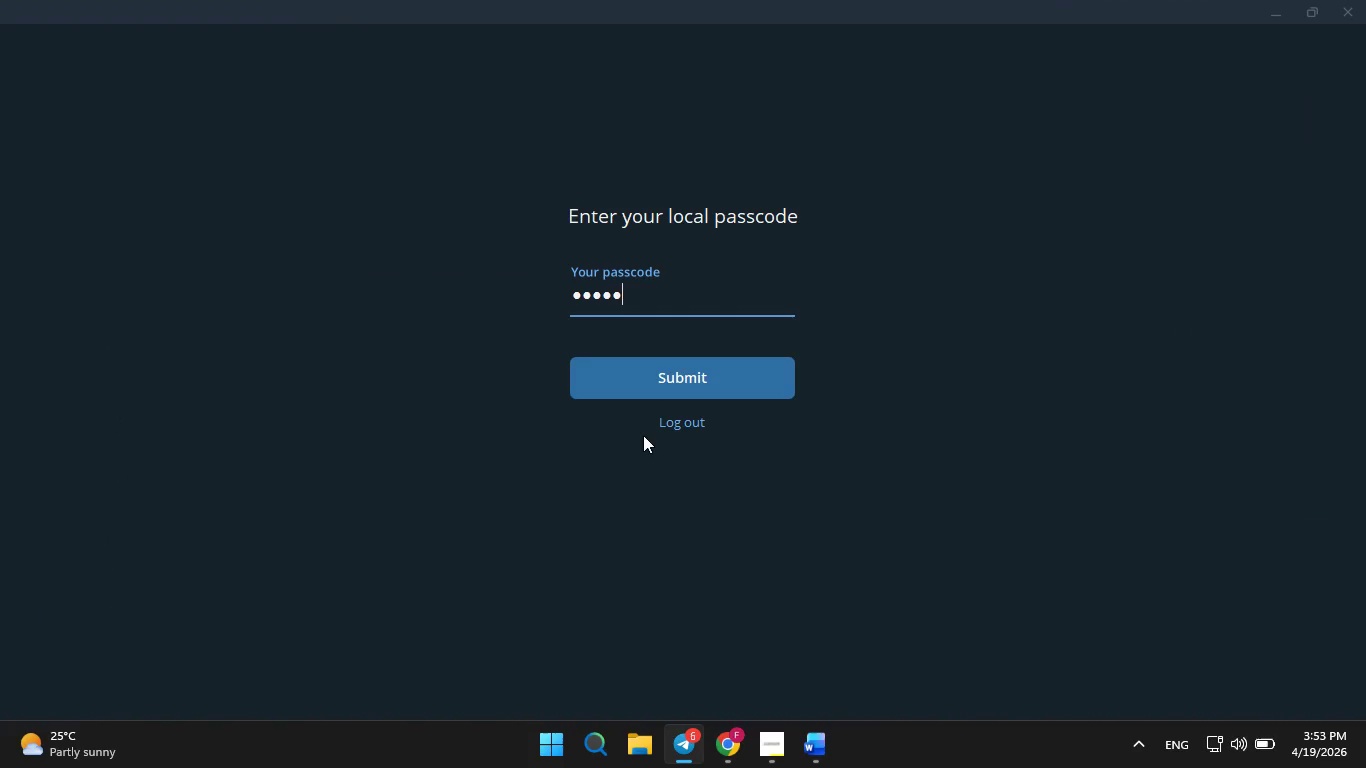 
key(Enter)
 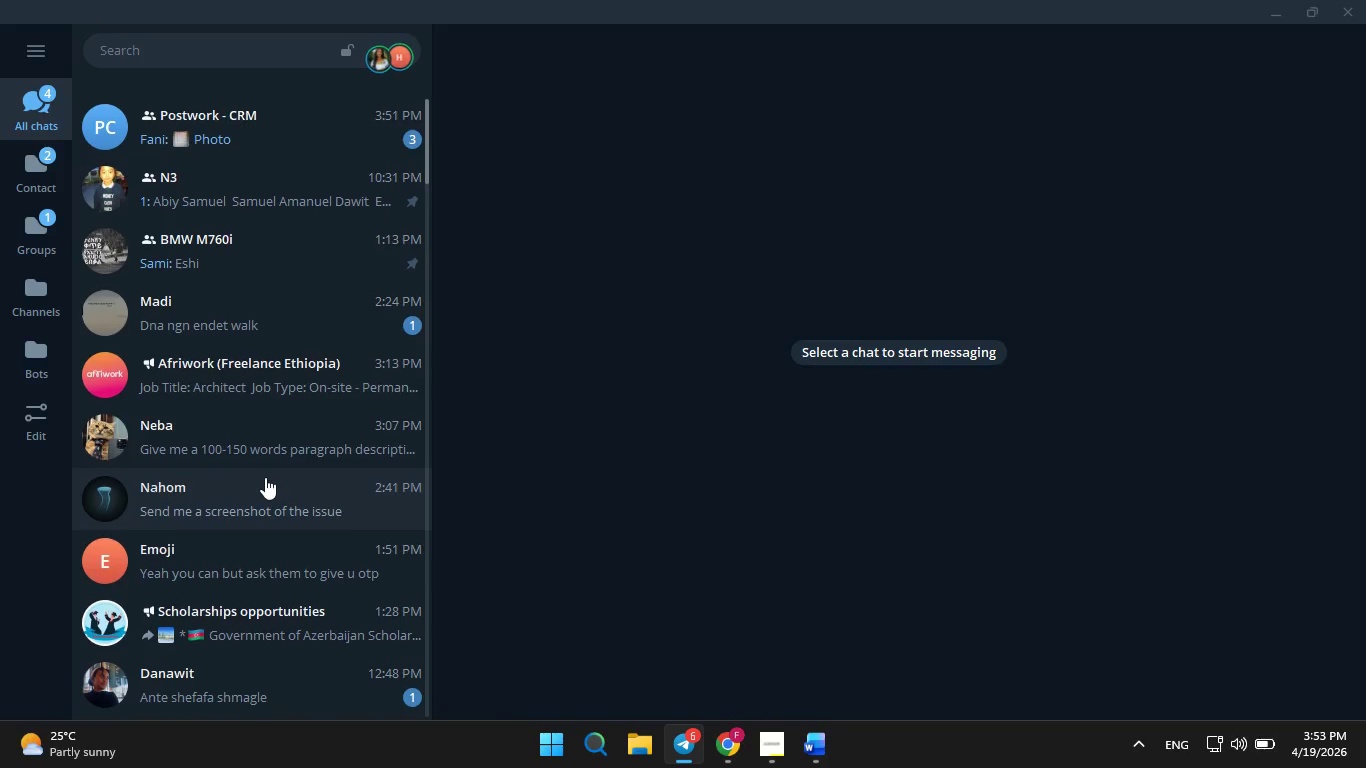 
wait(5.95)
 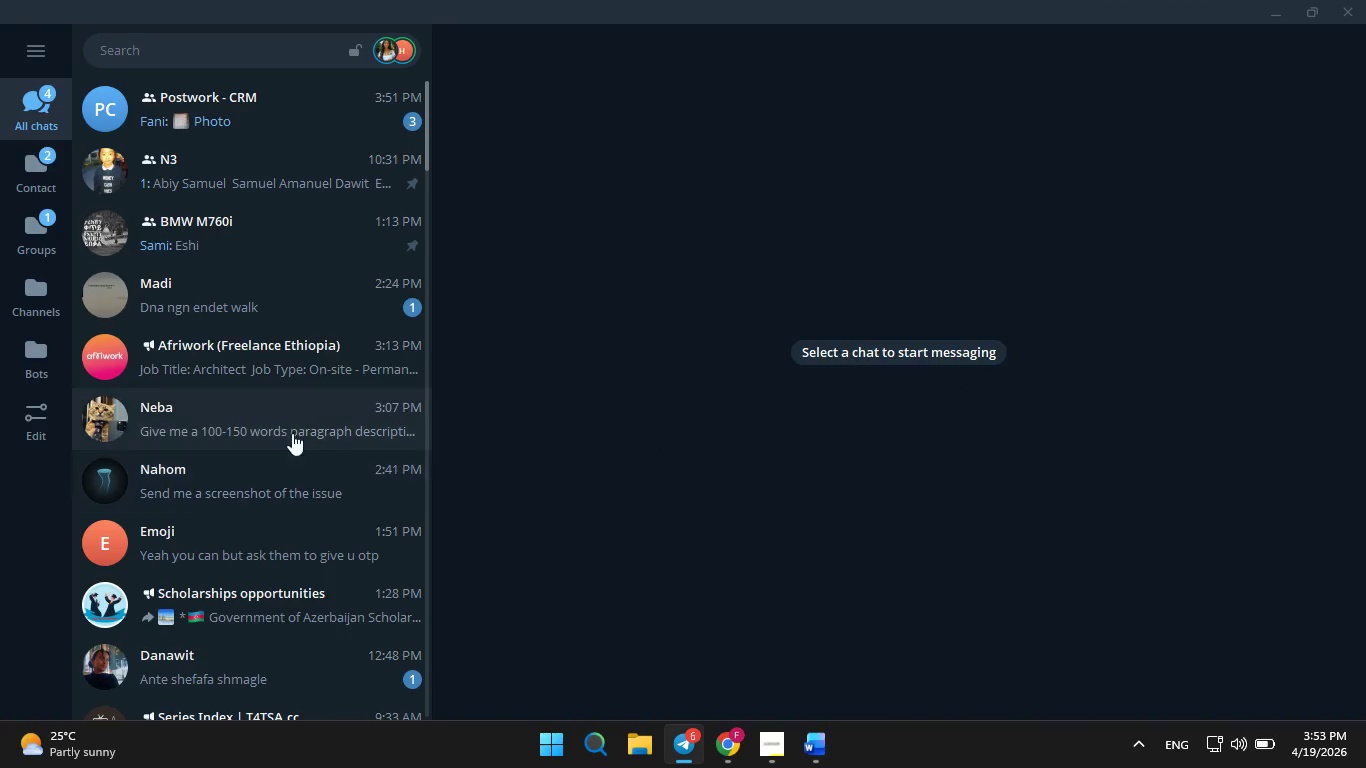 
left_click([204, 534])
 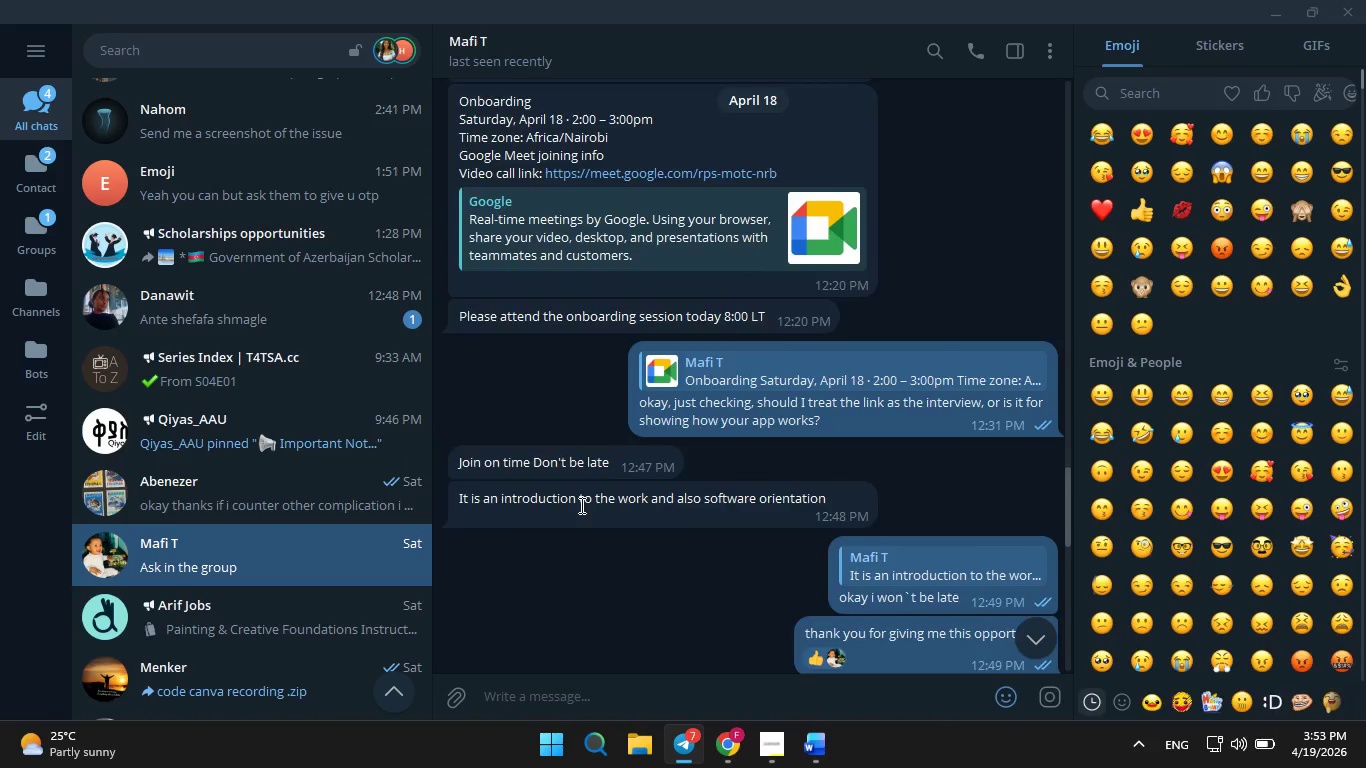 
wait(8.42)
 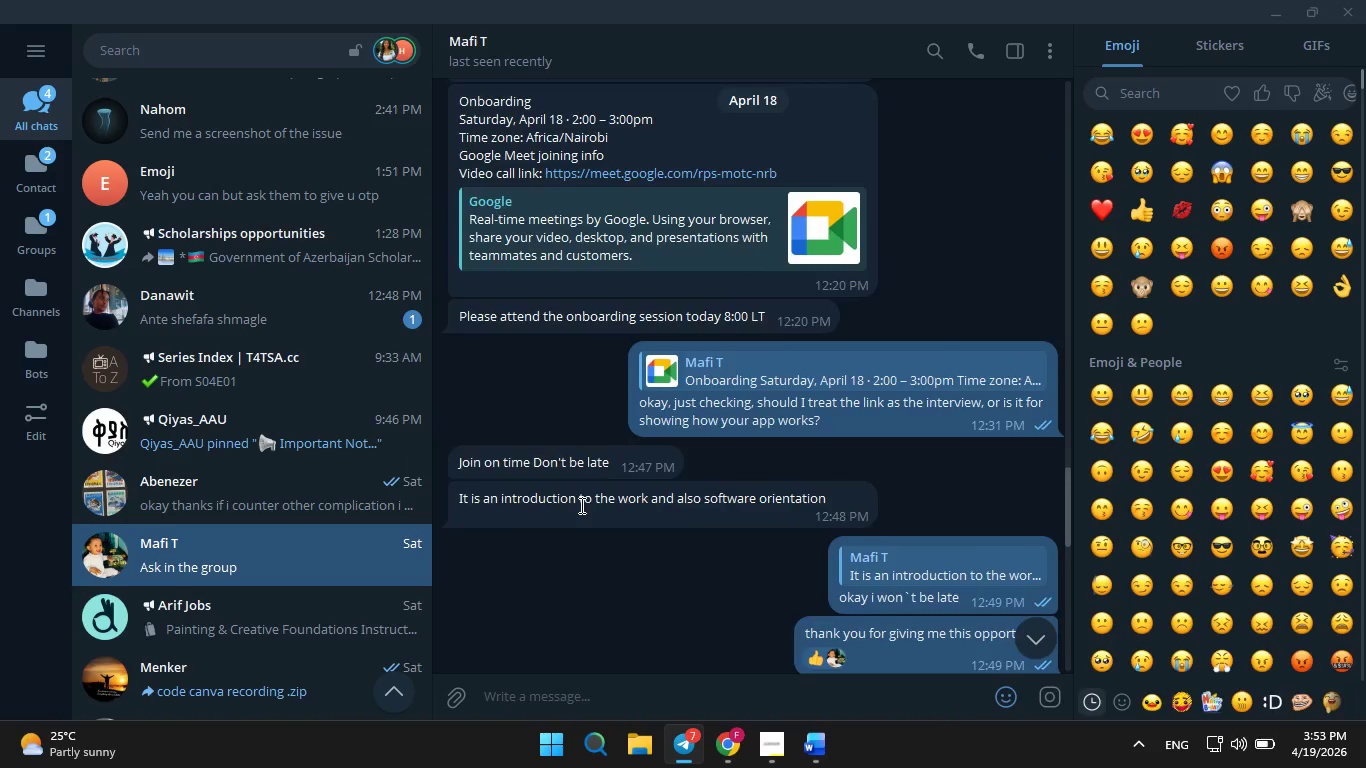 
left_click_drag(start_coordinate=[811, 390], to_coordinate=[1048, 386])
 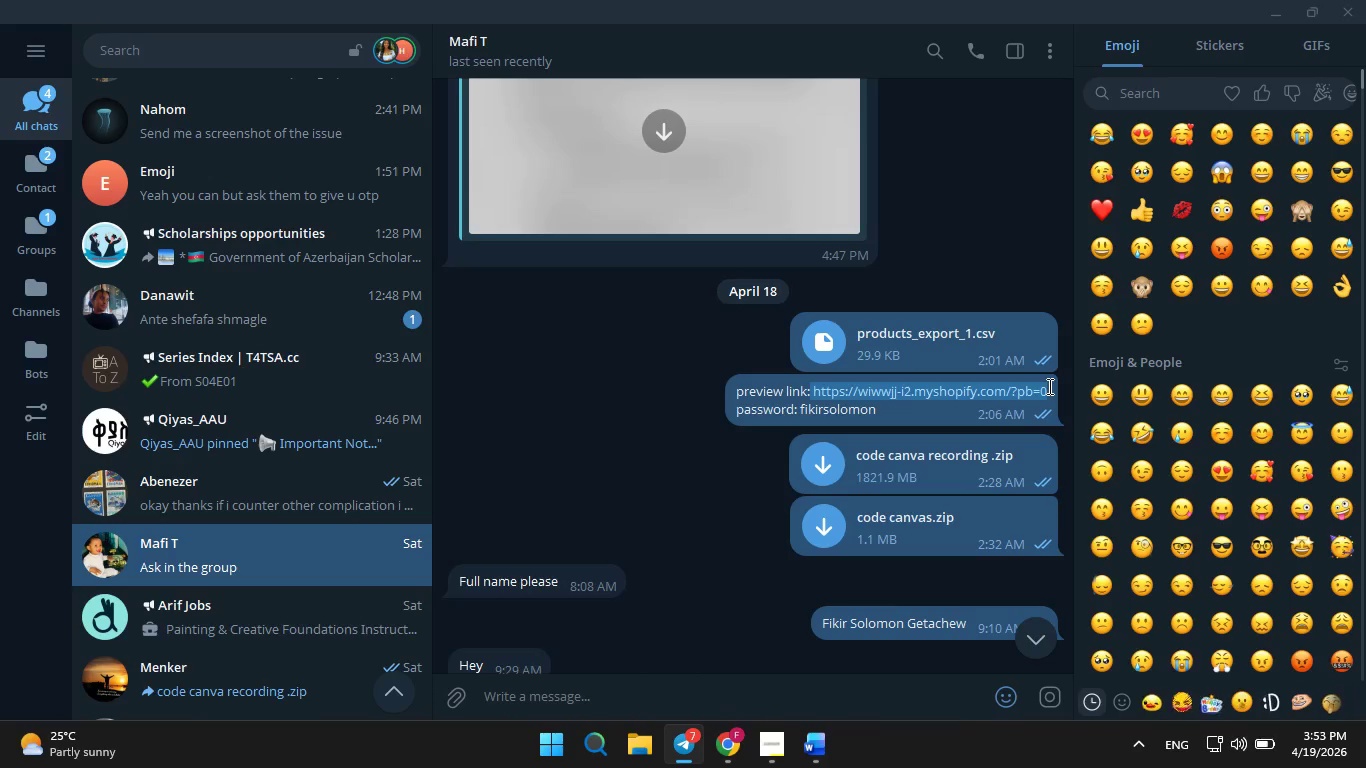 
key(Control+C)
 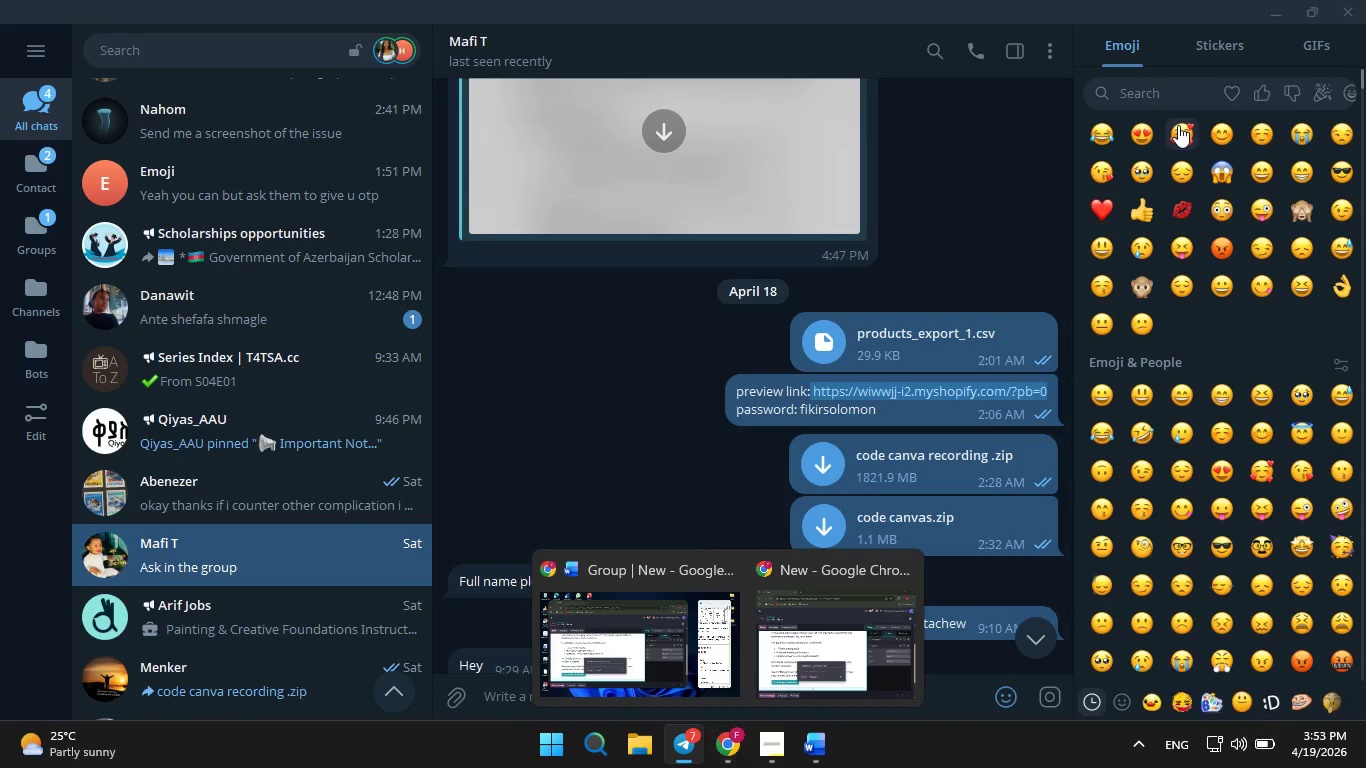 
left_click([1264, 3])
 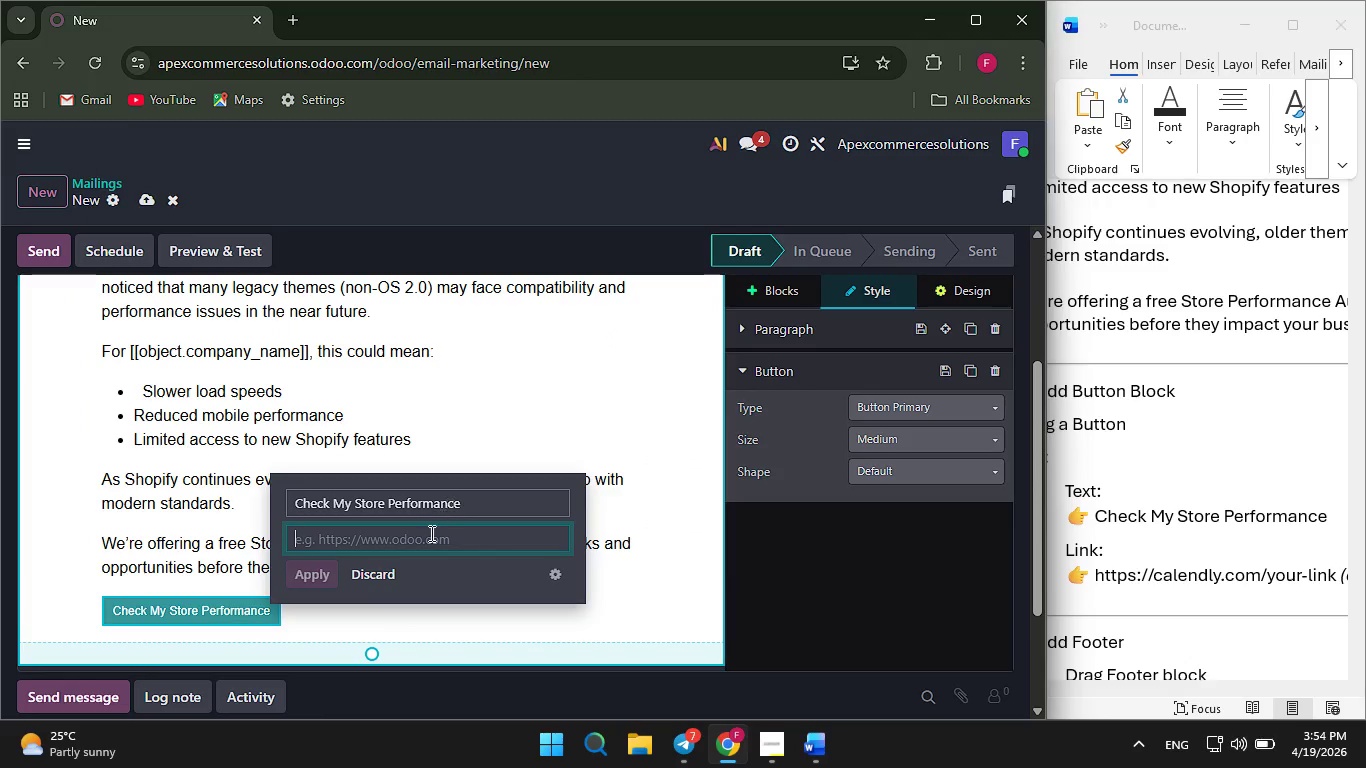 
left_click([422, 548])
 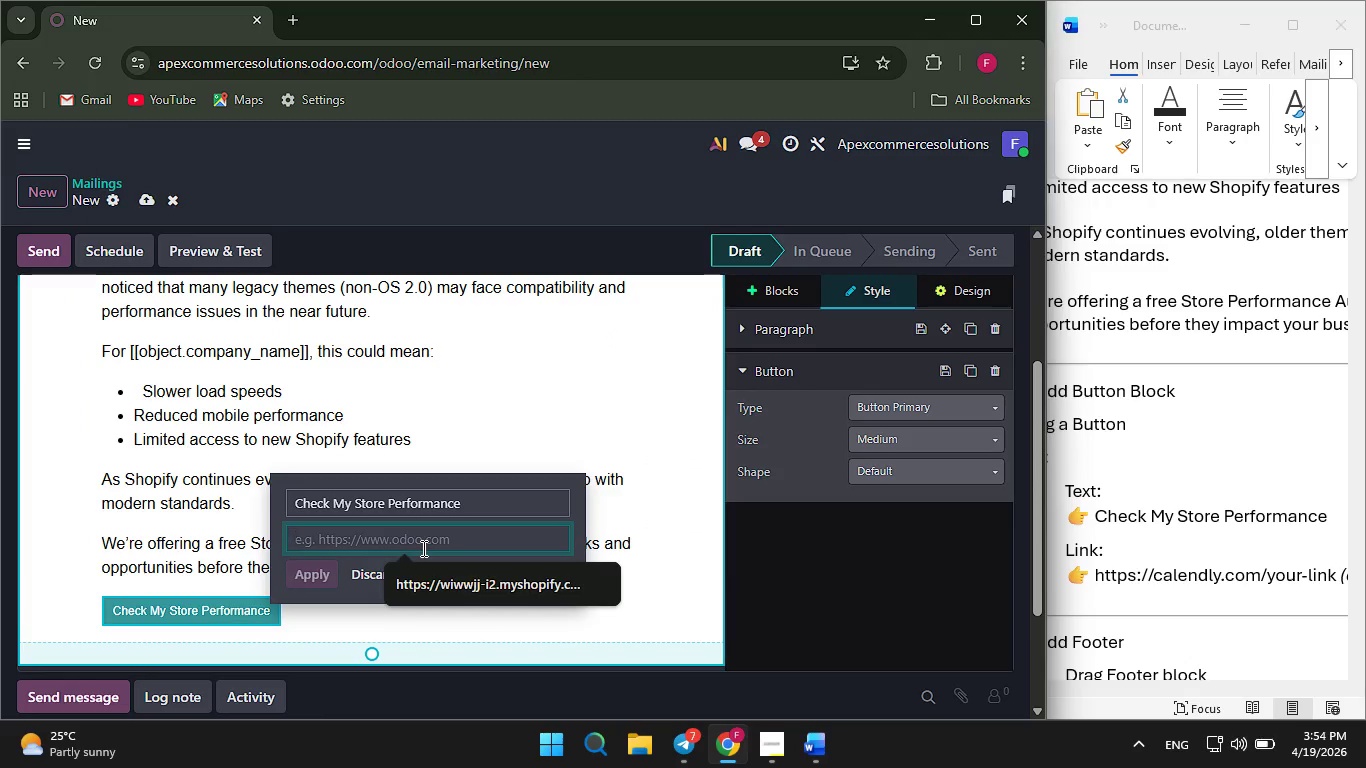 
key(Control+V)
 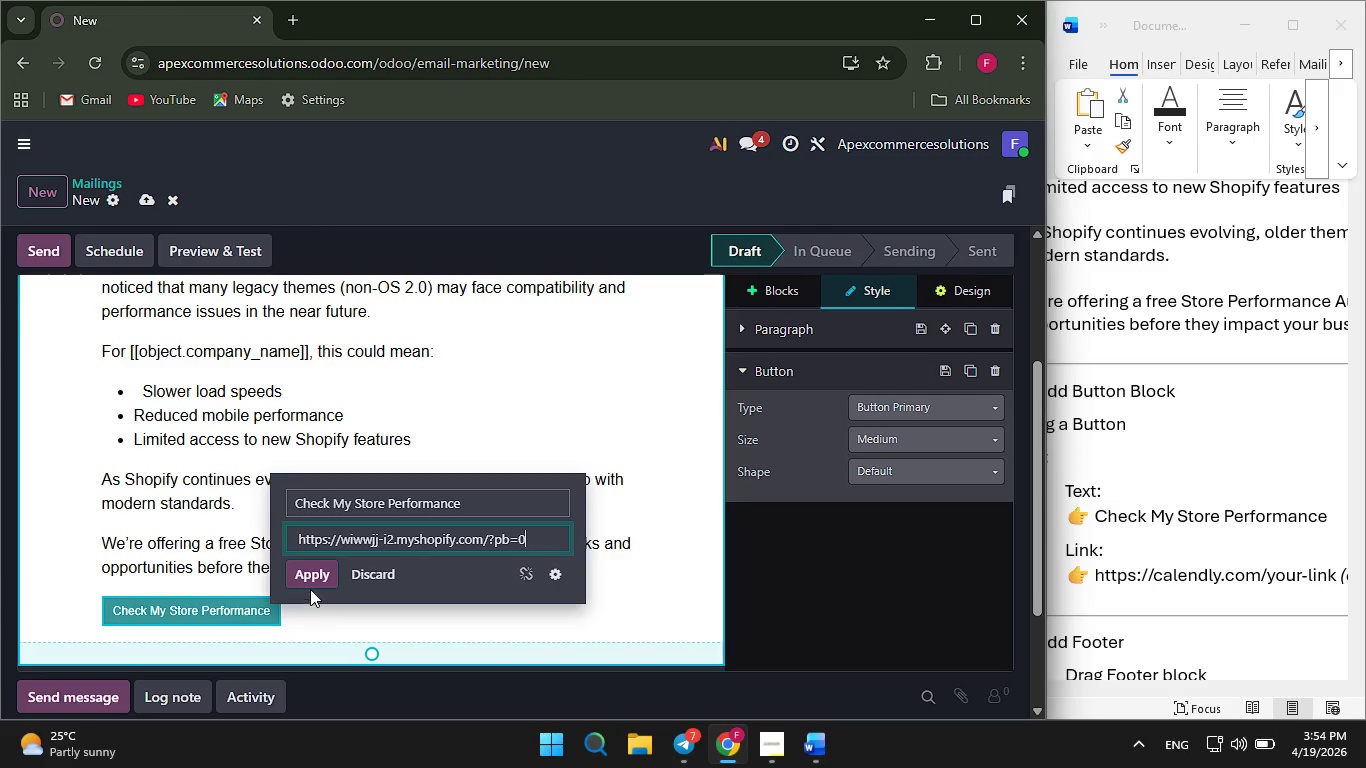 
left_click([308, 580])
 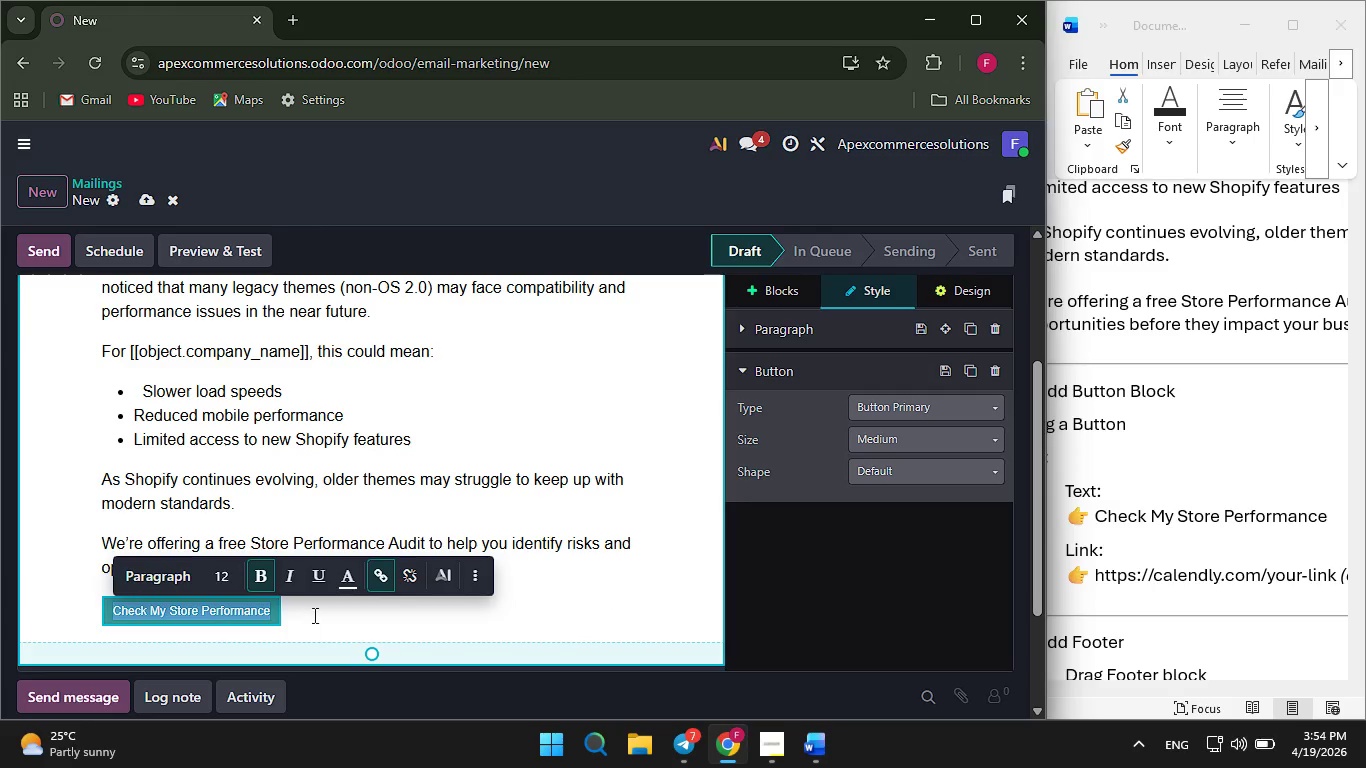 
left_click([316, 620])
 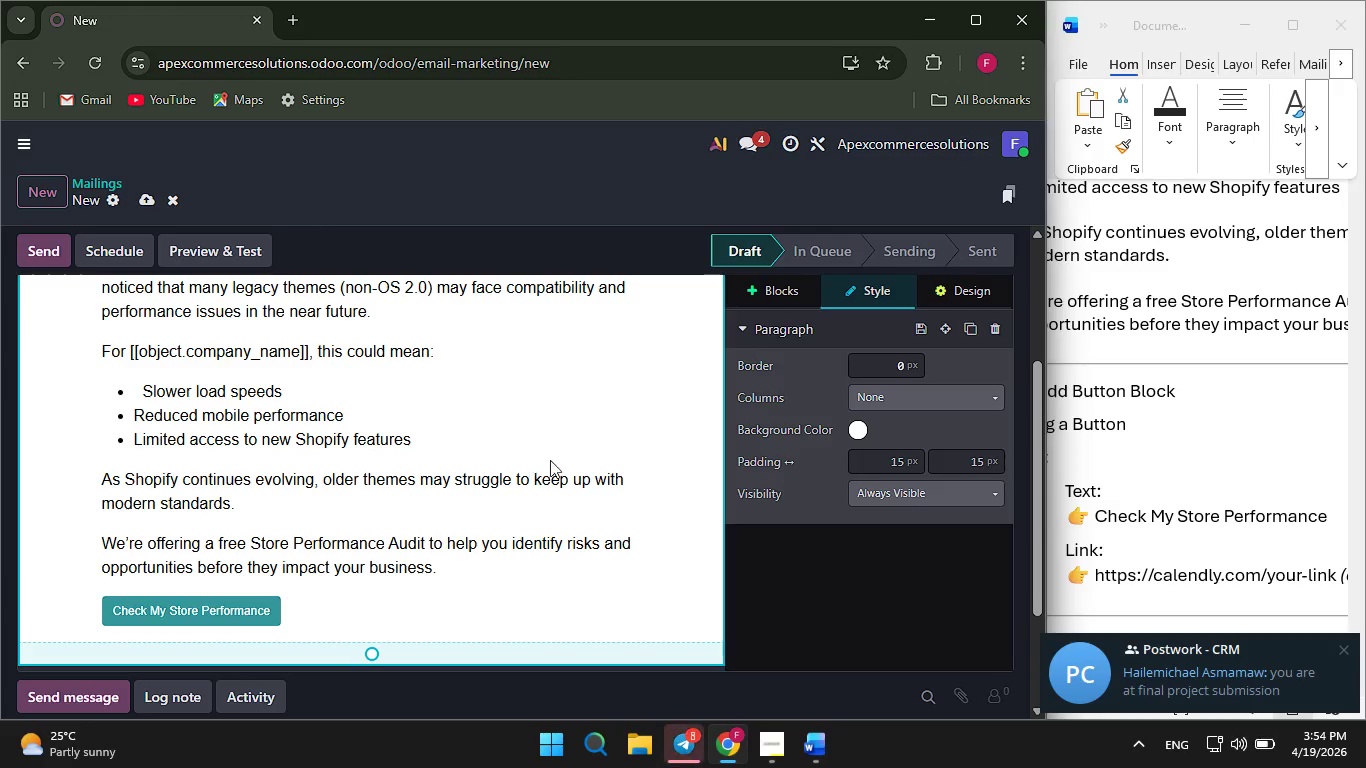 
wait(5.11)
 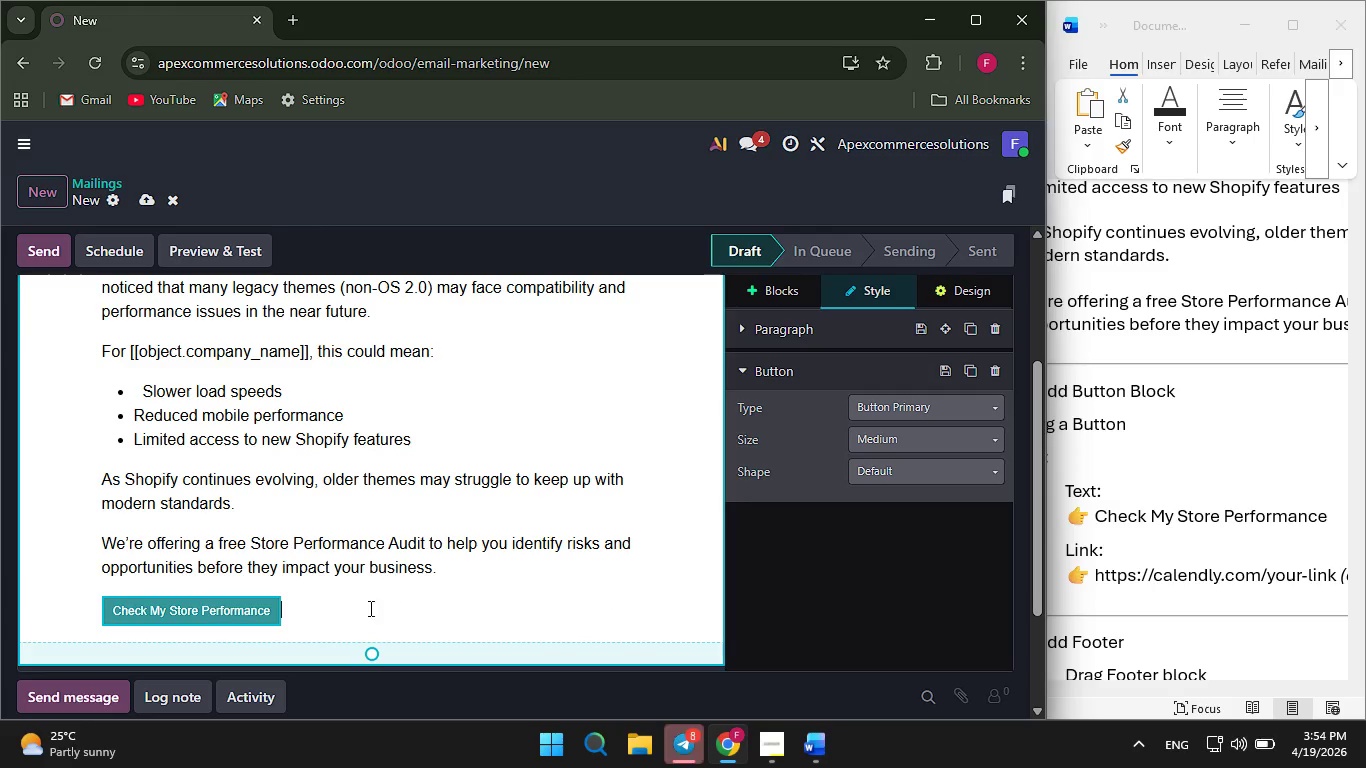 
left_click([259, 609])
 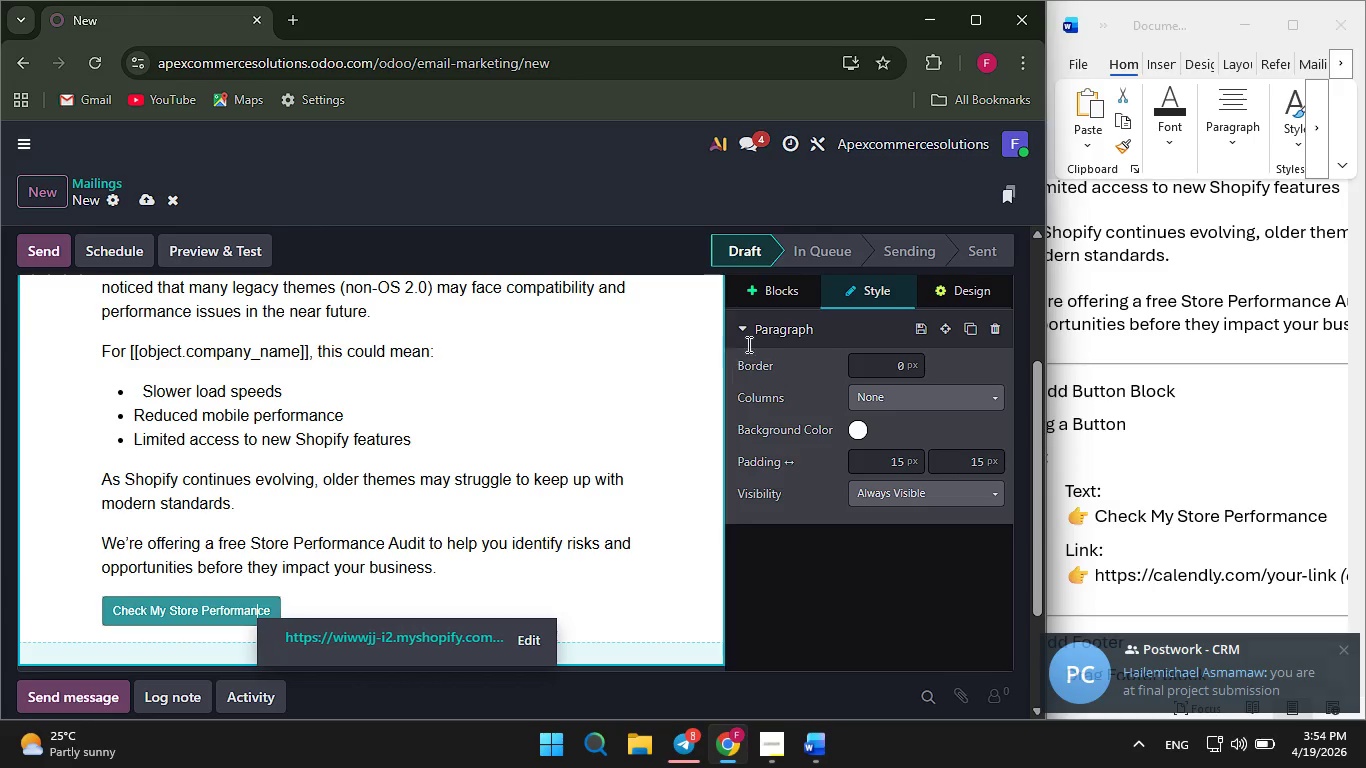 
left_click([751, 326])
 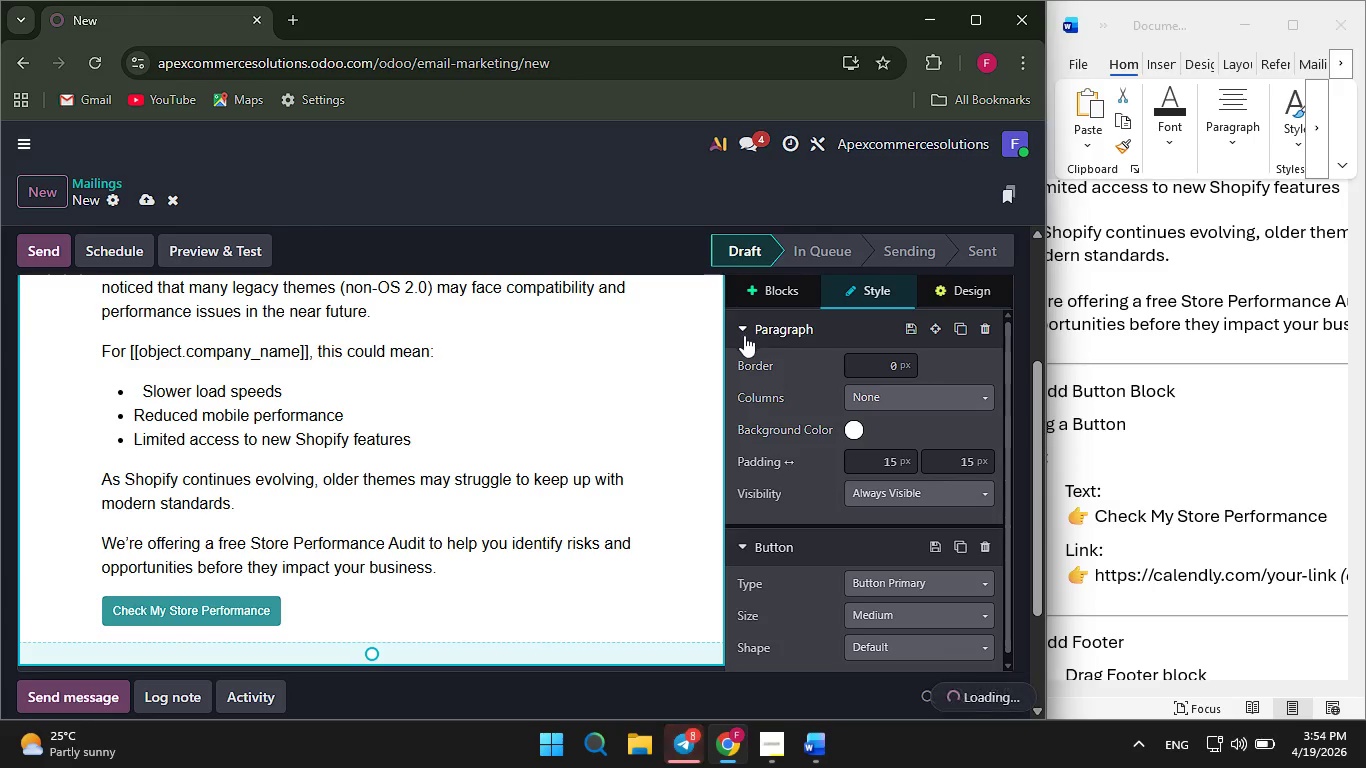 
left_click([747, 328])
 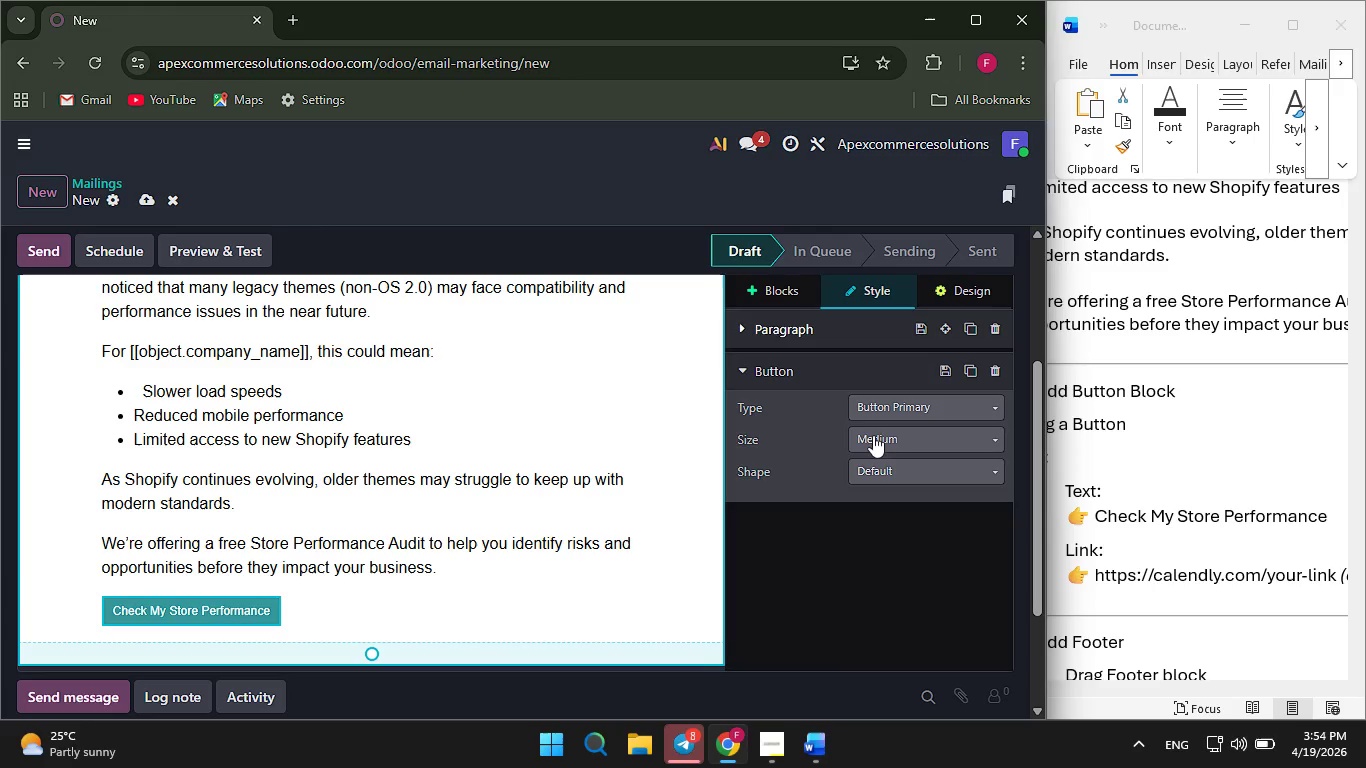 
left_click([871, 439])
 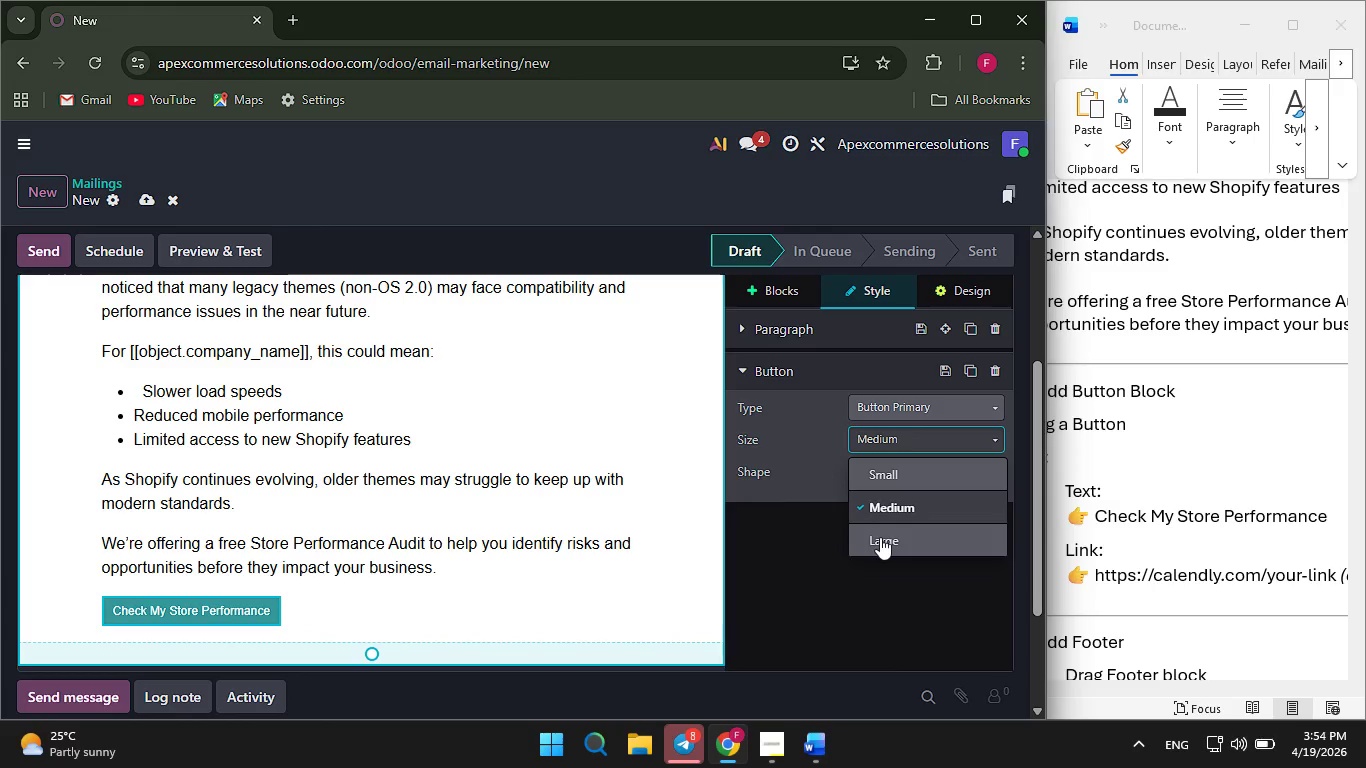 
wait(6.49)
 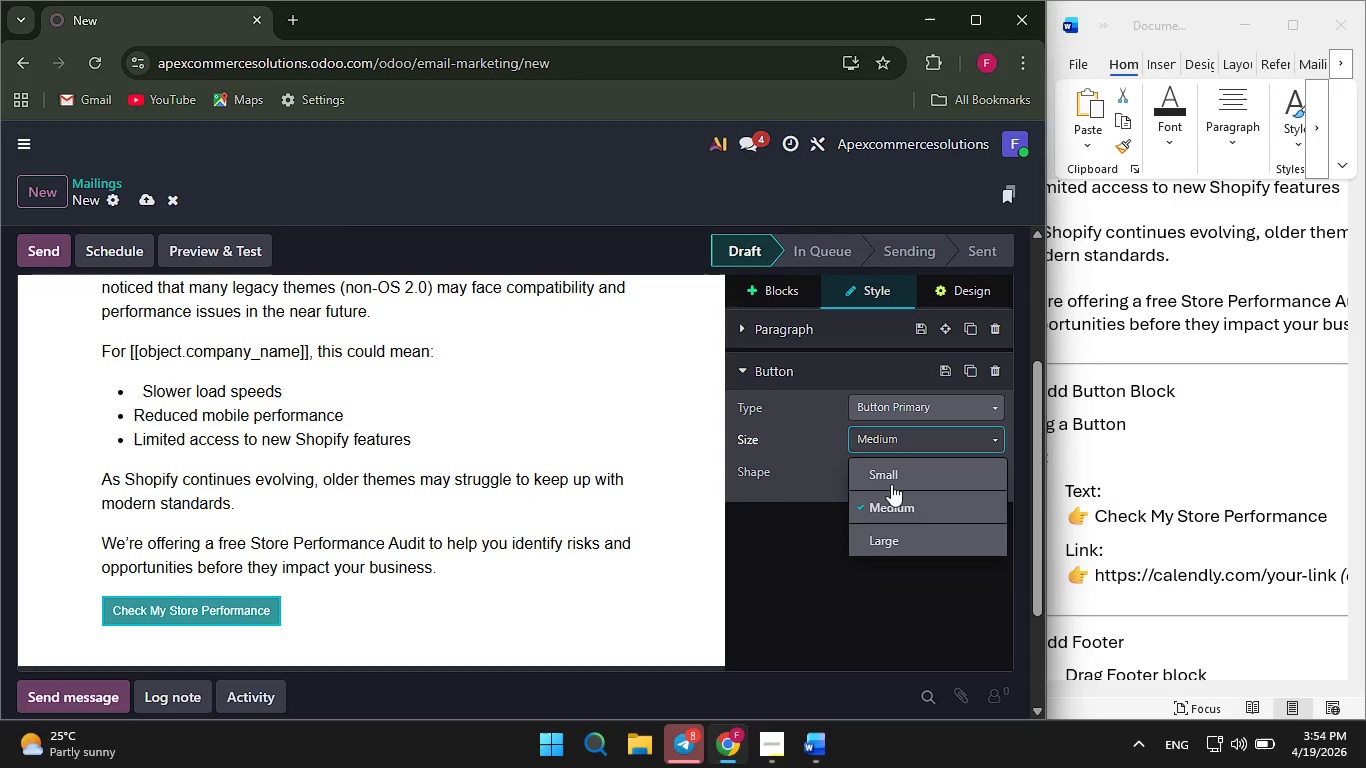 
left_click([880, 537])
 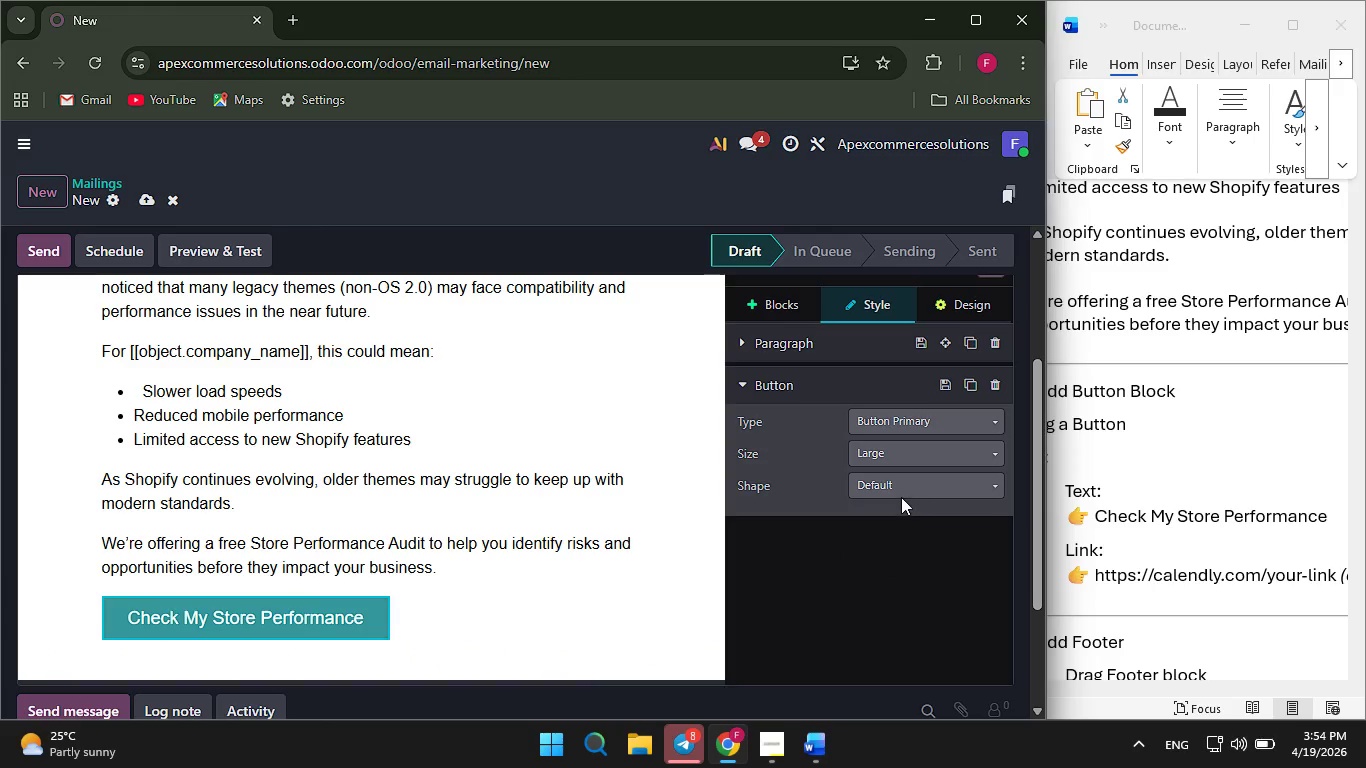 
left_click([905, 487])
 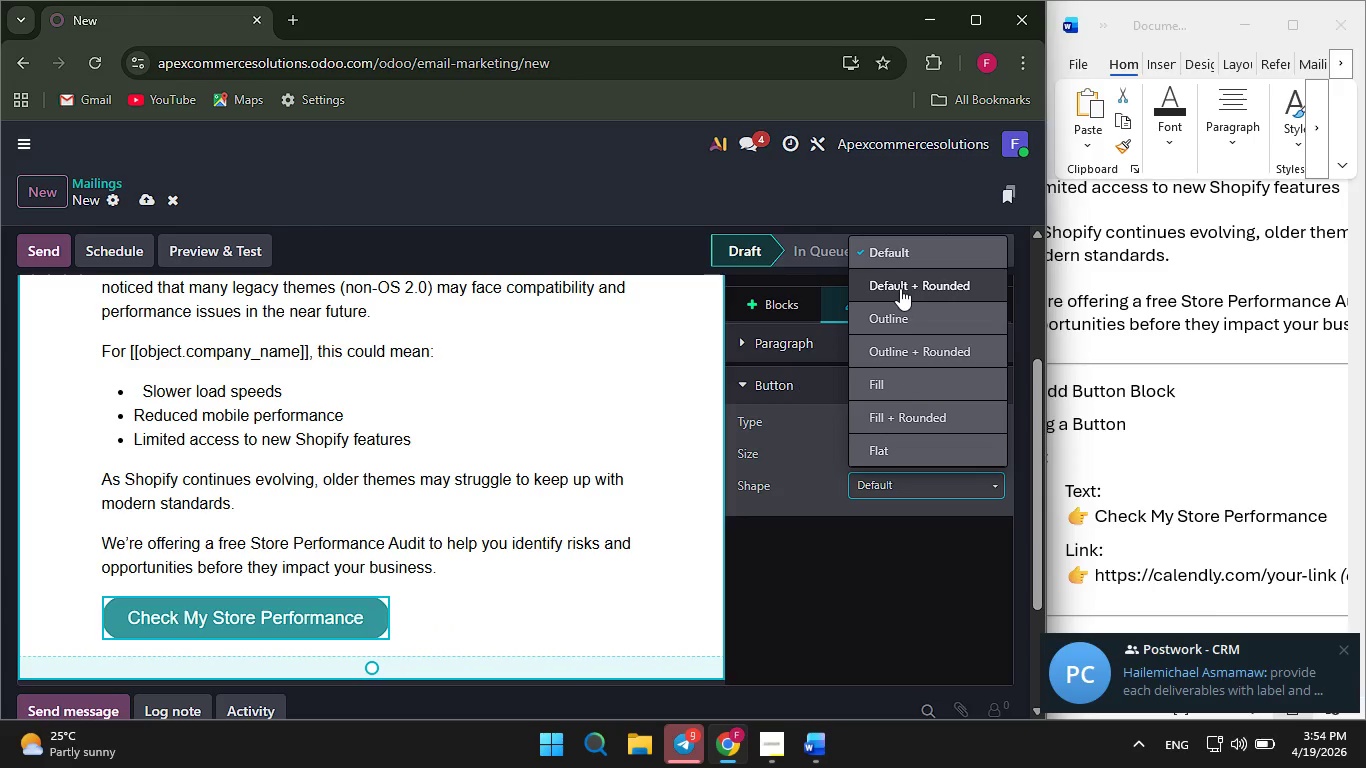 
wait(6.48)
 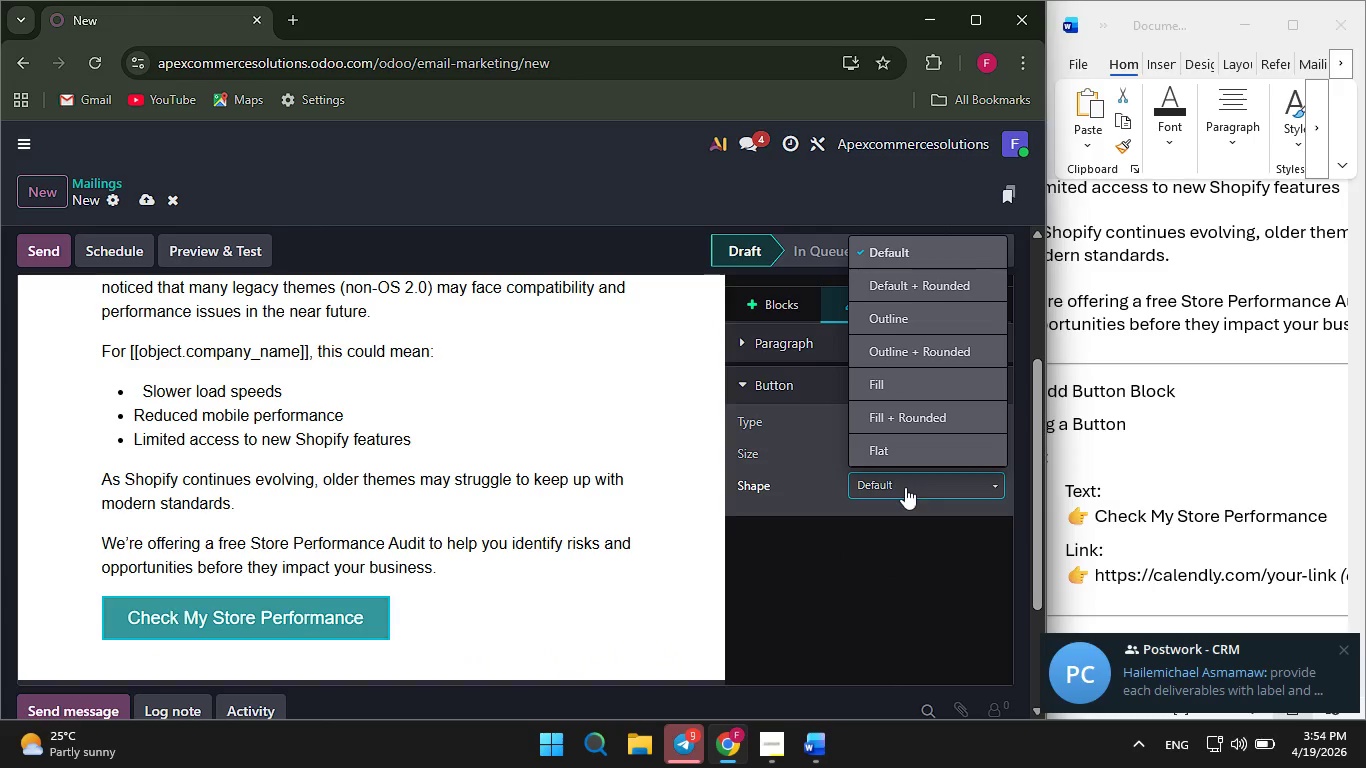 
left_click([900, 288])
 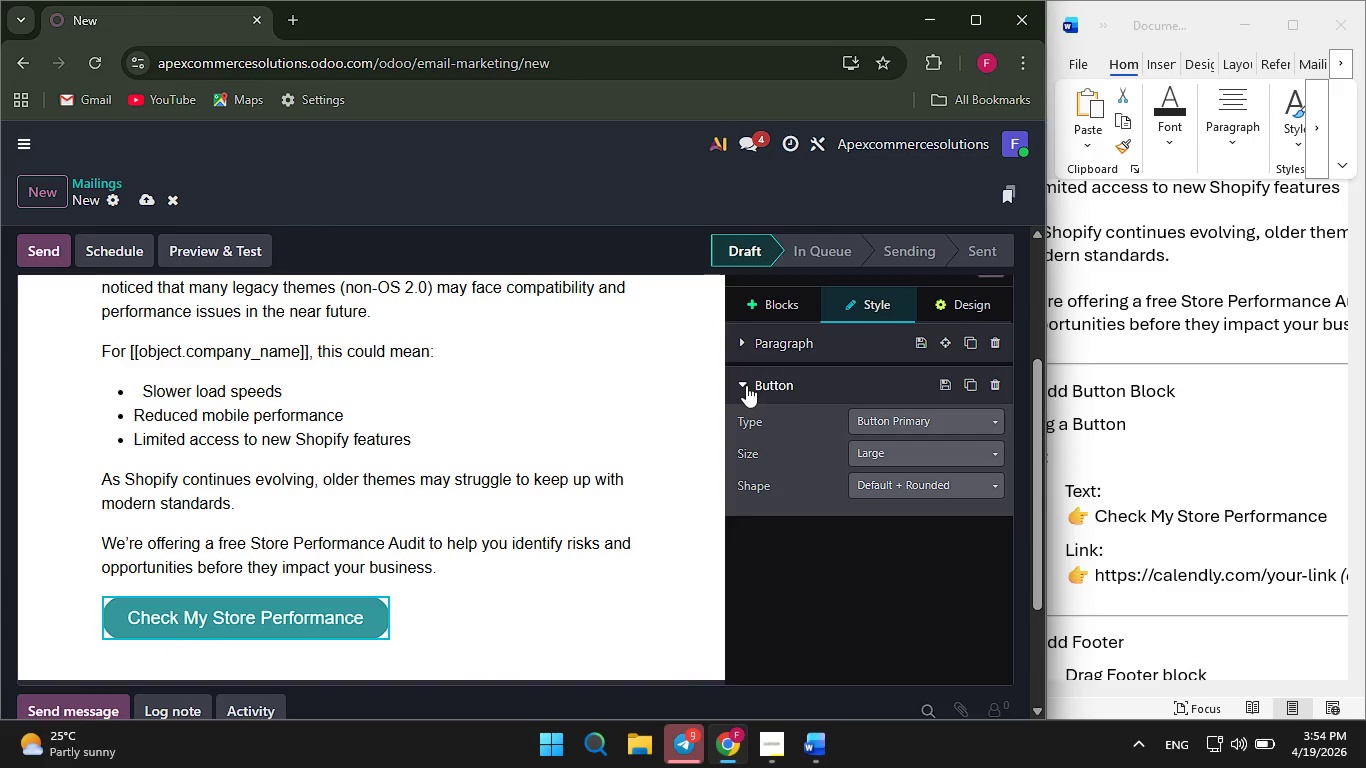 
wait(6.59)
 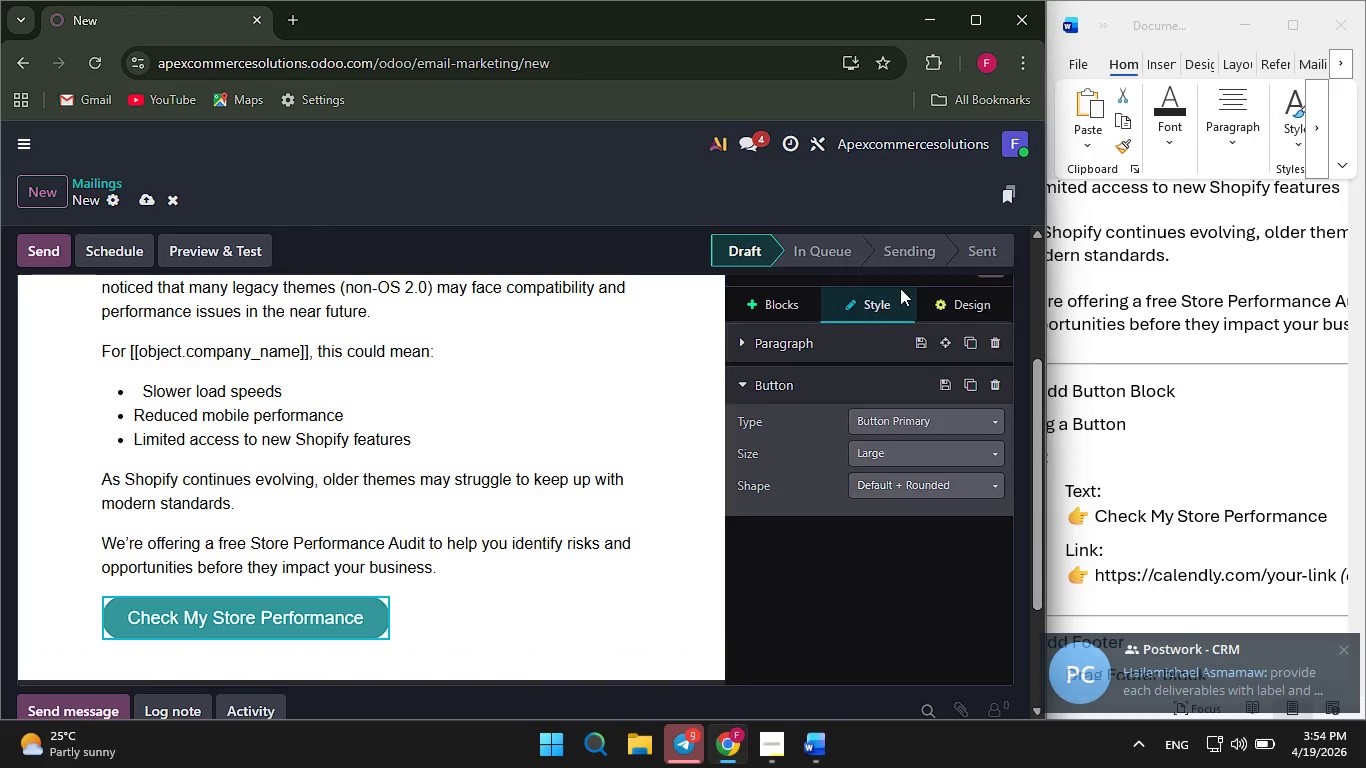 
left_click([868, 420])
 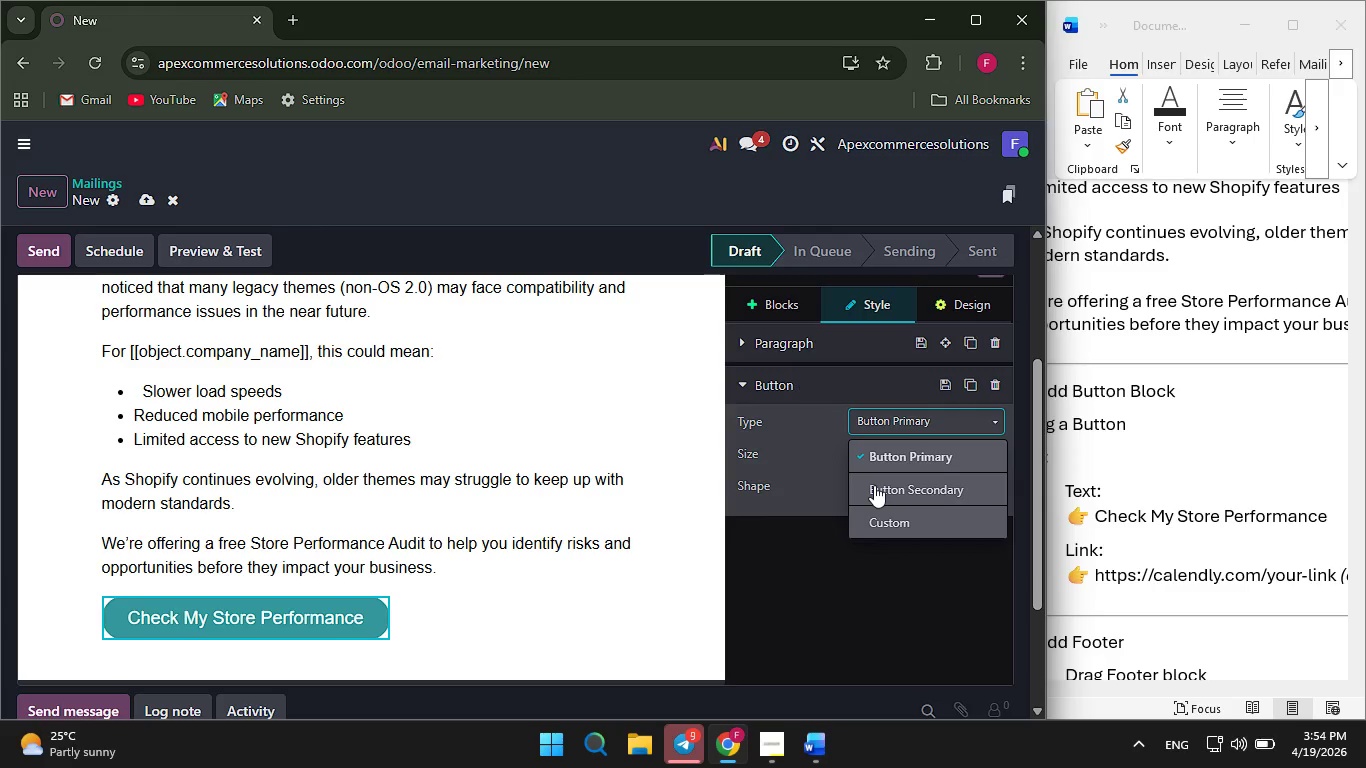 
left_click([874, 485])
 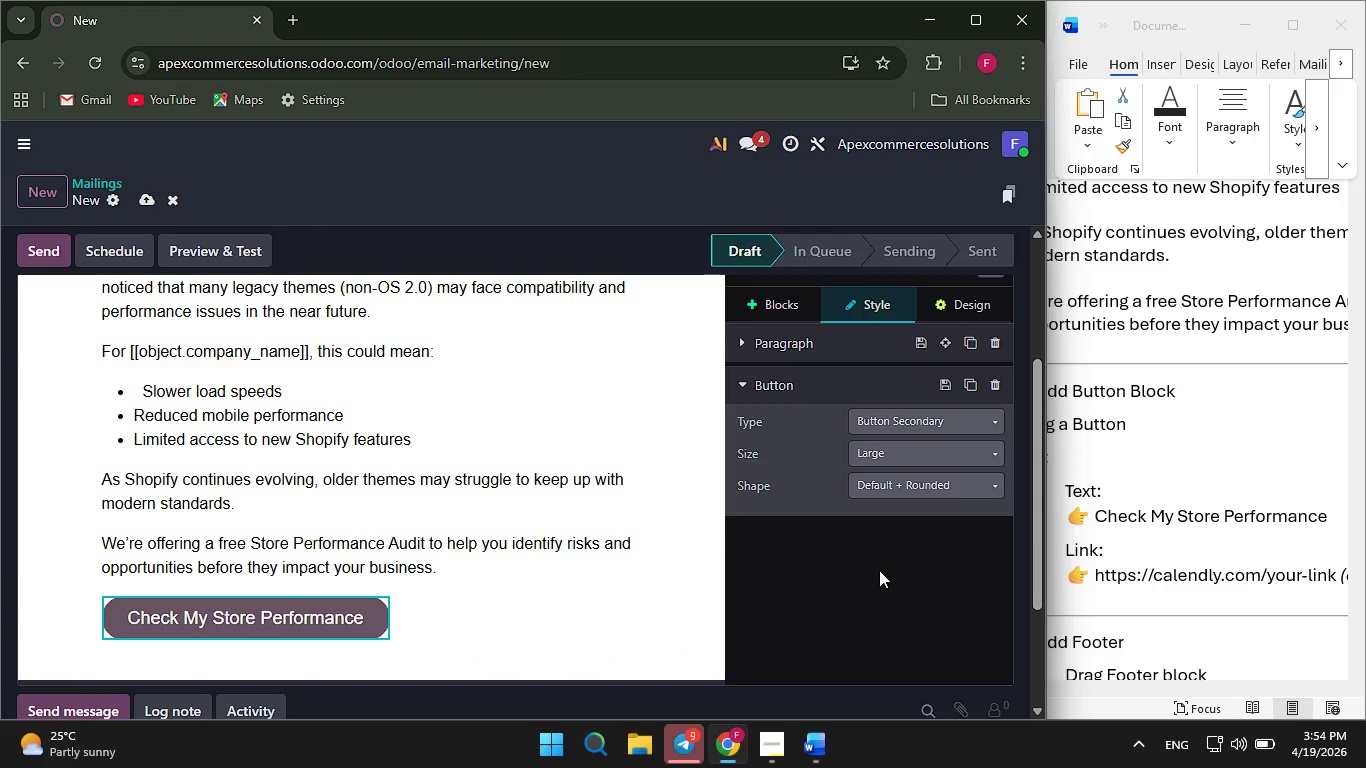 
left_click([870, 575])
 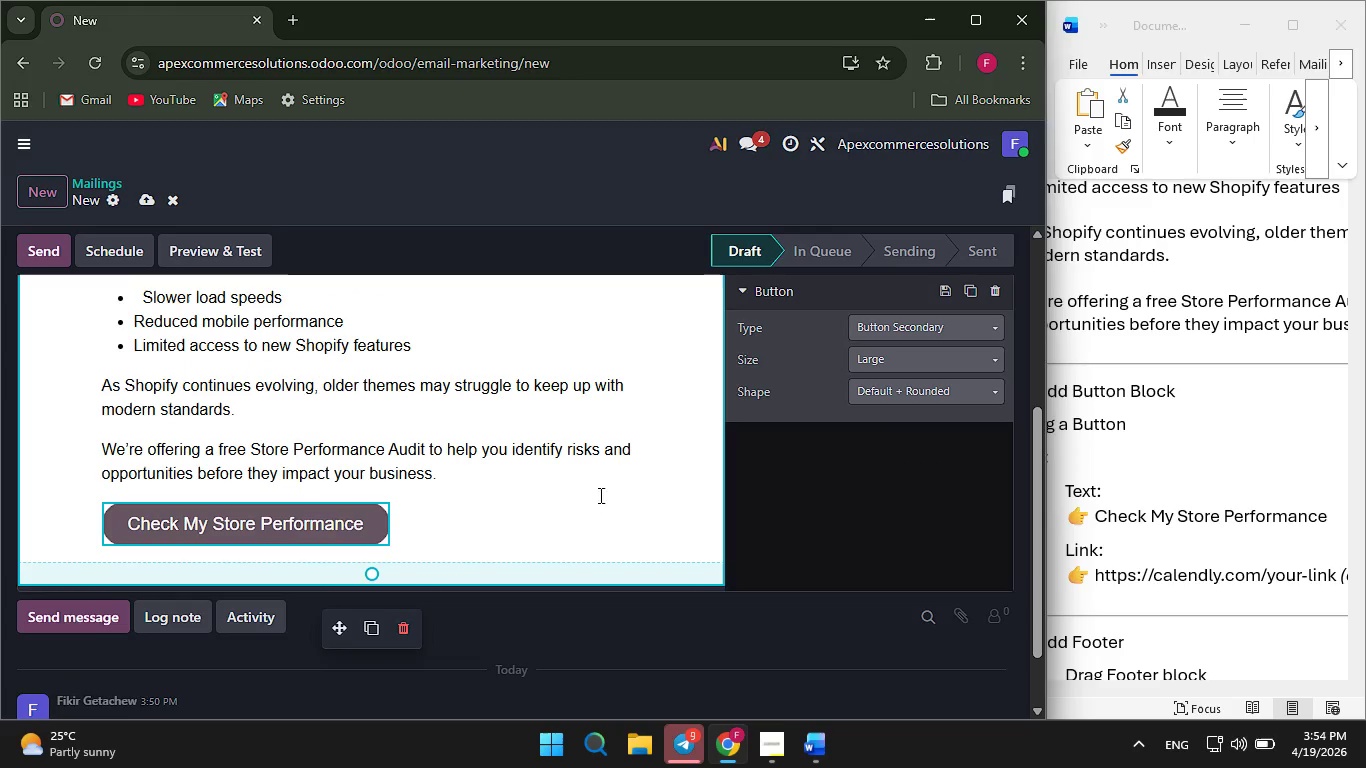 
scroll: coordinate [1133, 482], scroll_direction: down, amount: 2.0
 